 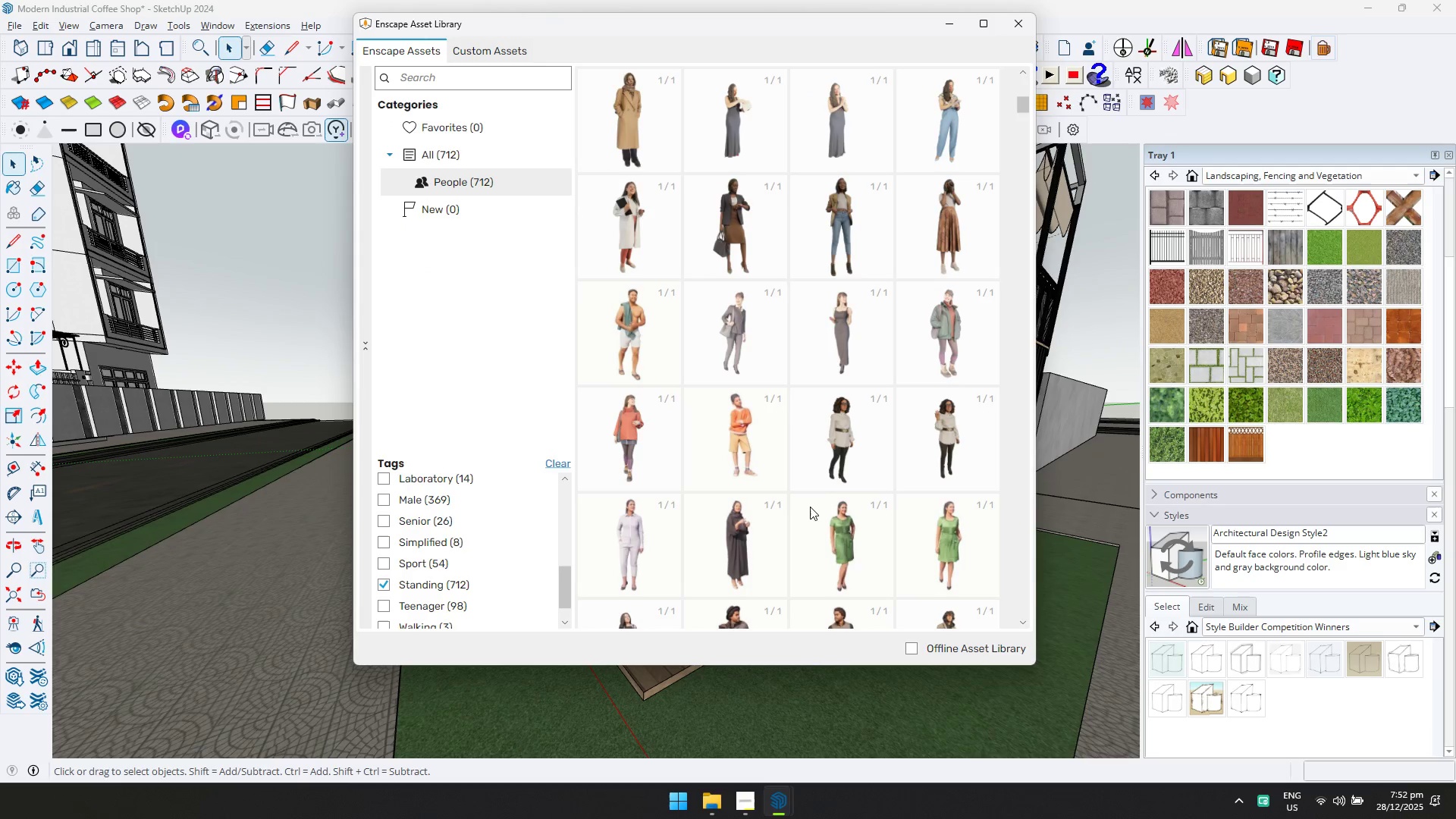 
scroll: coordinate [839, 237], scroll_direction: up, amount: 2.0
 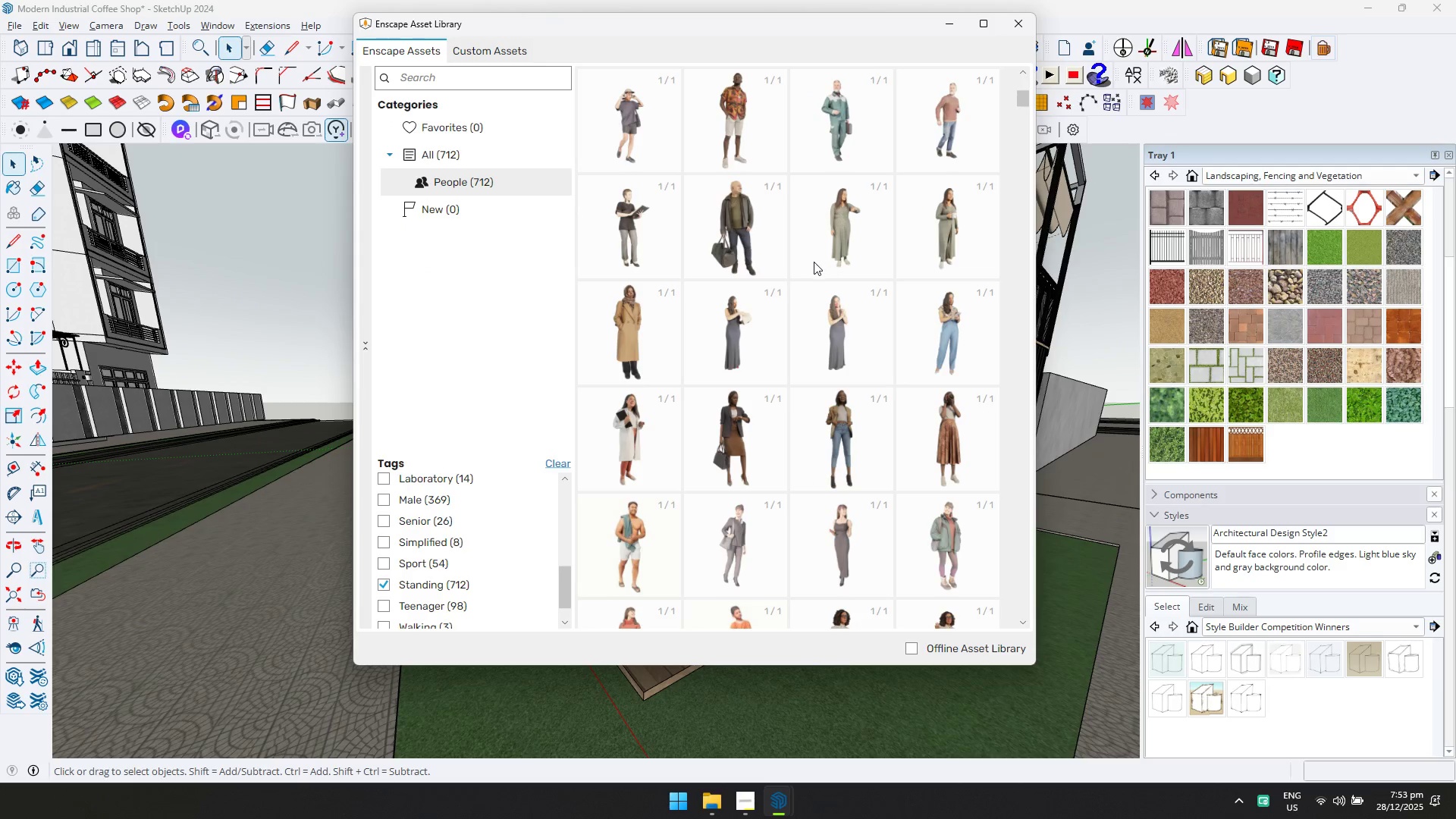 
scroll: coordinate [874, 456], scroll_direction: down, amount: 12.0
 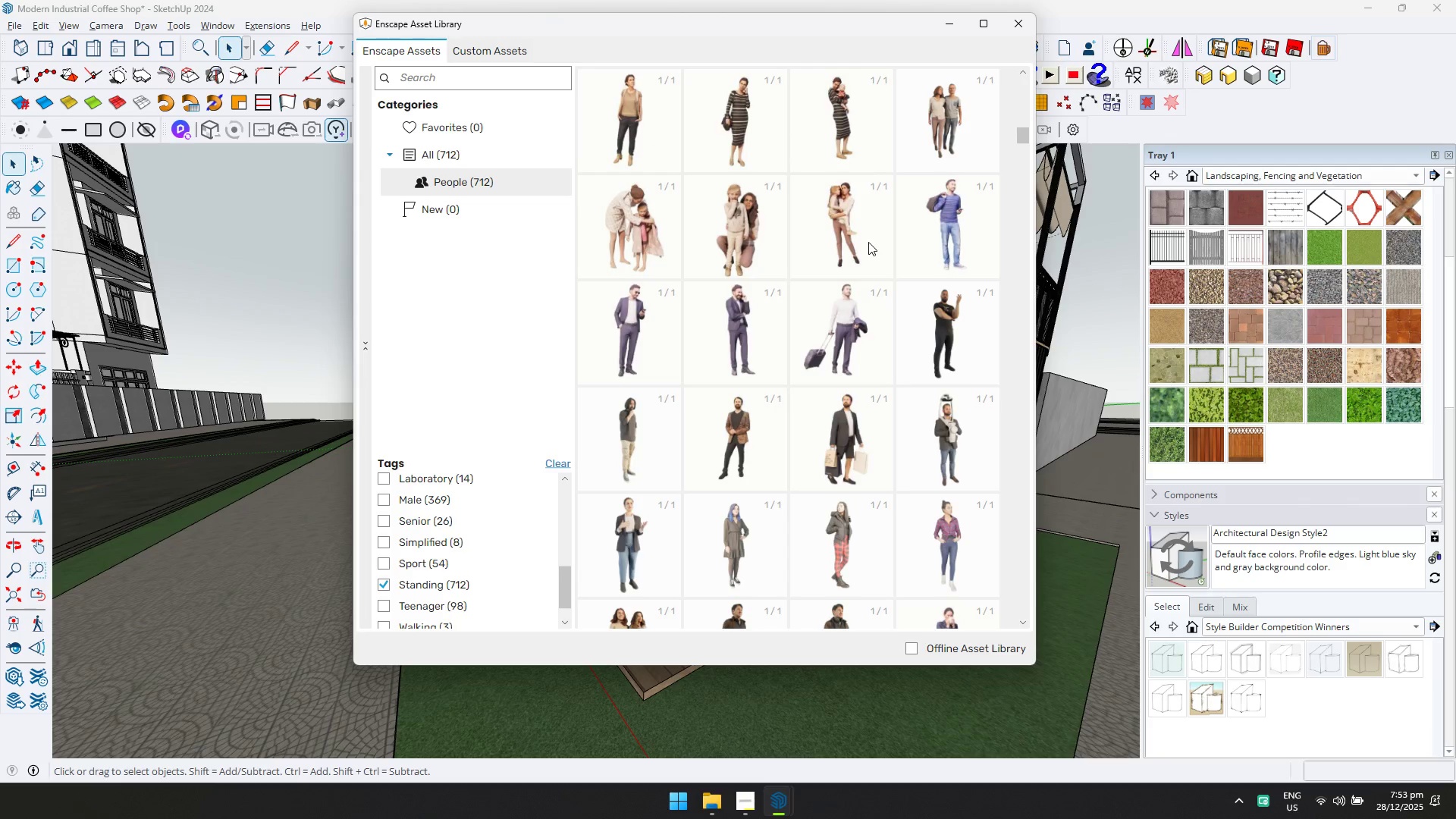 
left_click([948, 233])
 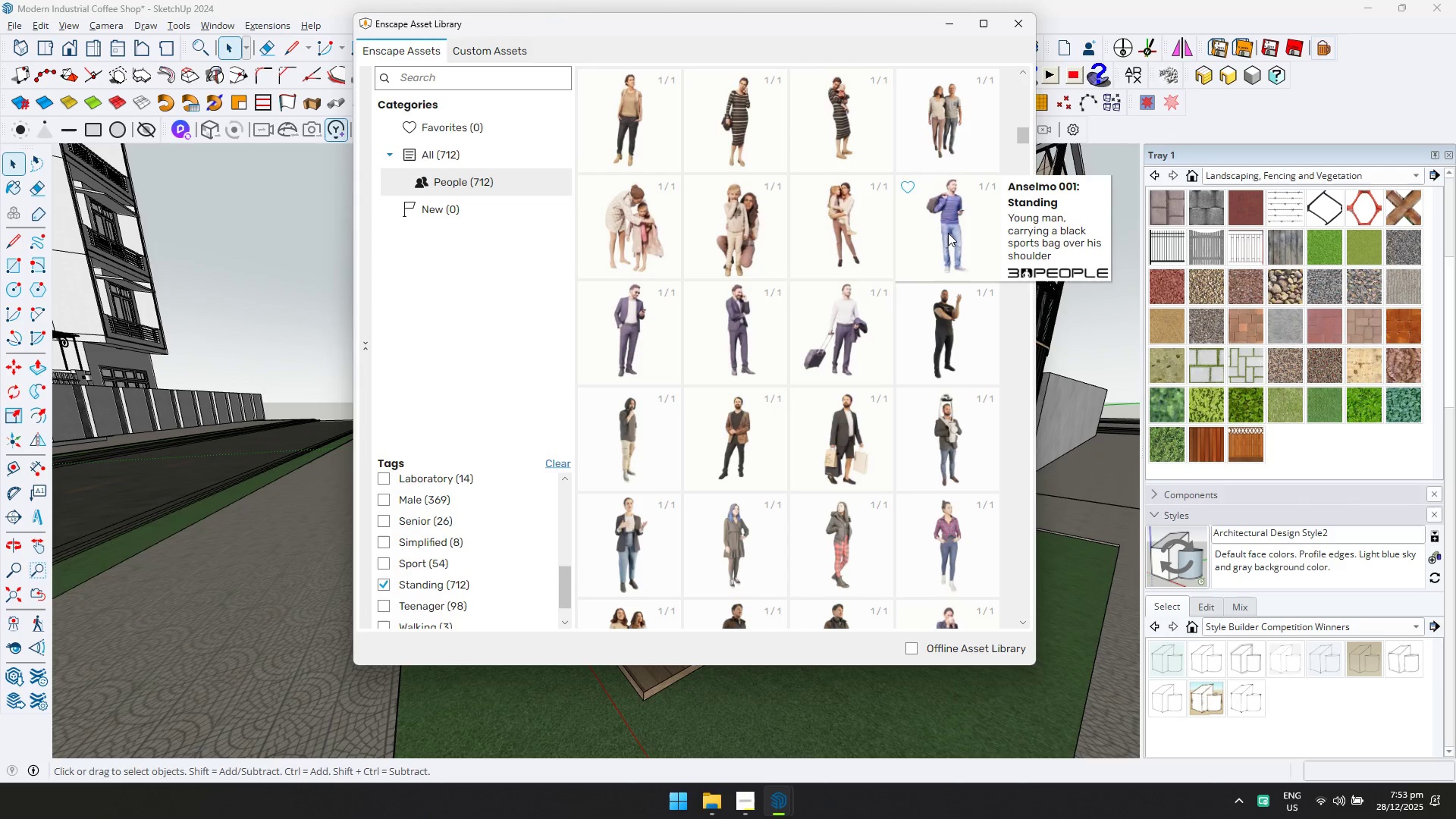 
left_click([948, 233])
 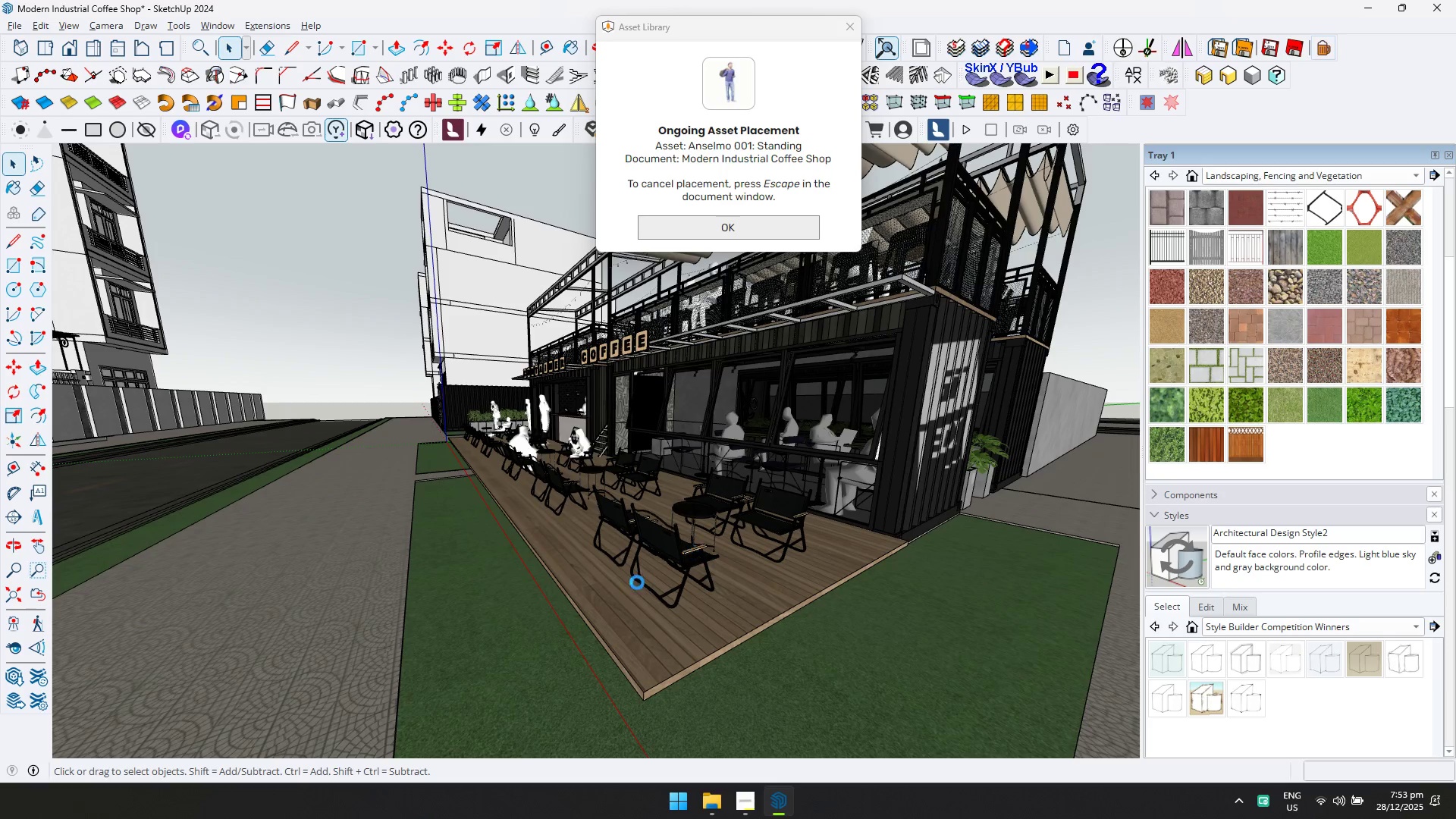 
scroll: coordinate [485, 519], scroll_direction: down, amount: 15.0
 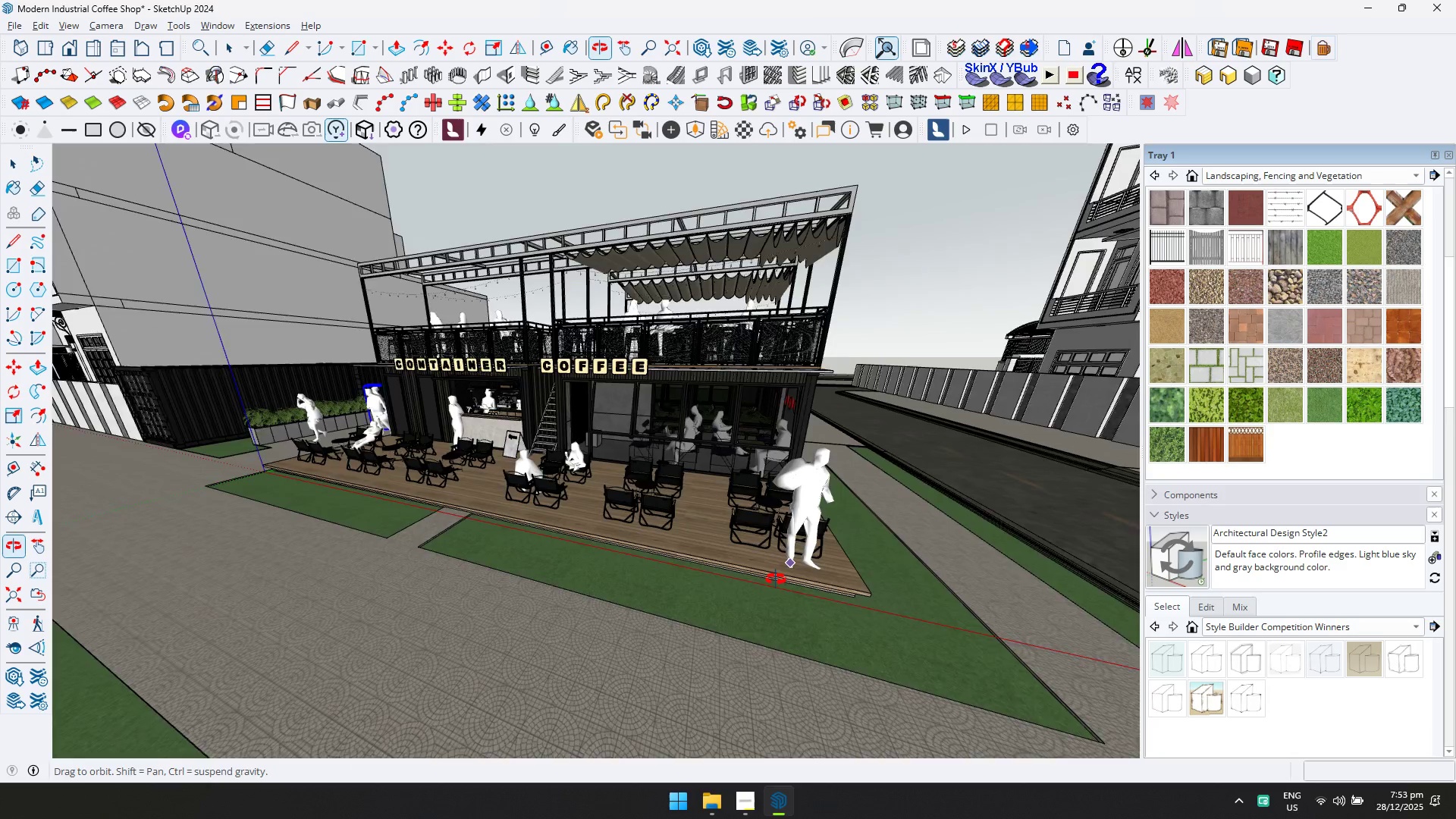 
key(Shift+ShiftLeft)
 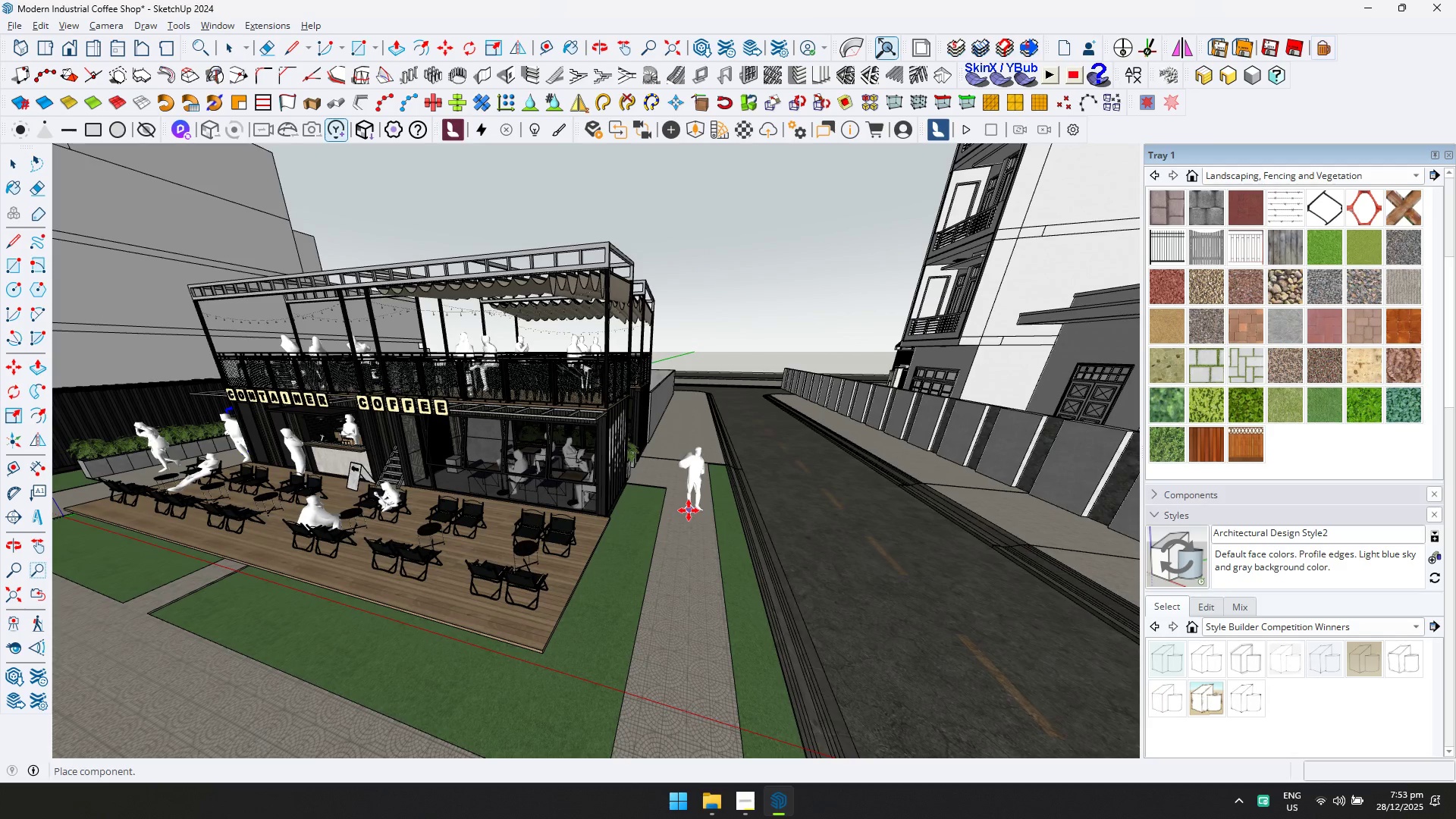 
left_click([683, 524])
 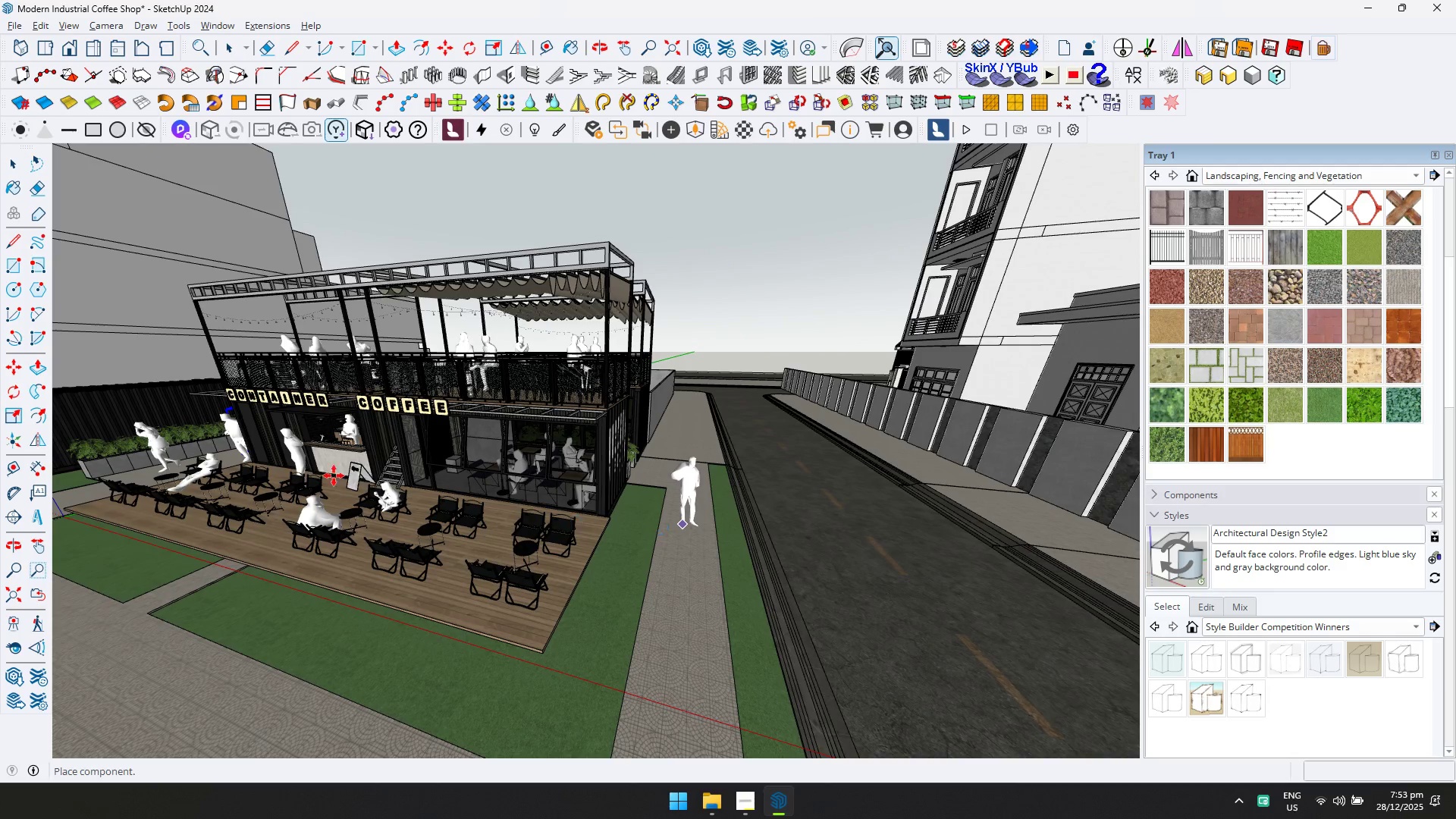 
hold_key(key=ShiftLeft, duration=0.31)
 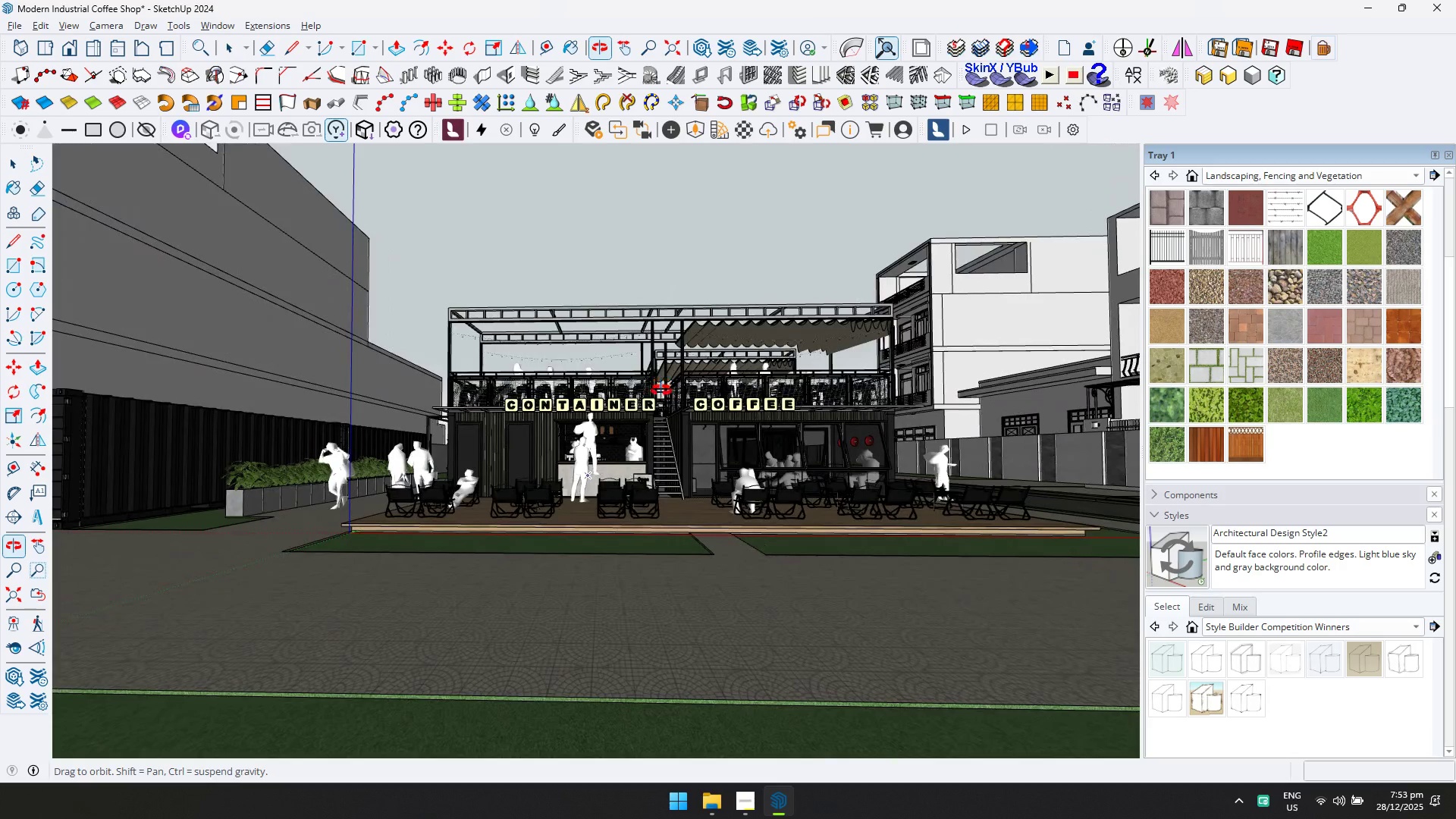 
scroll: coordinate [582, 504], scroll_direction: up, amount: 4.0
 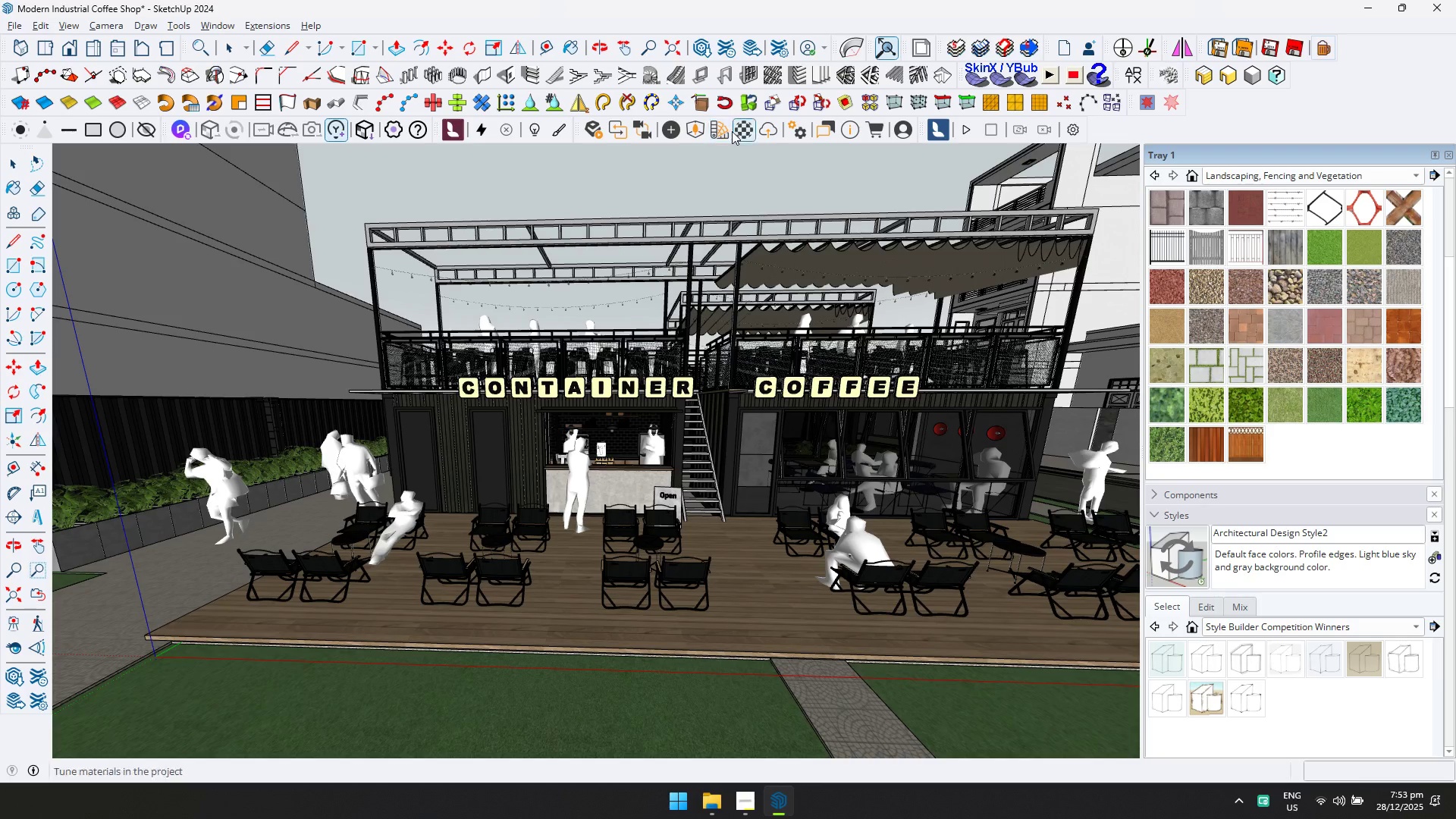 
left_click([700, 130])
 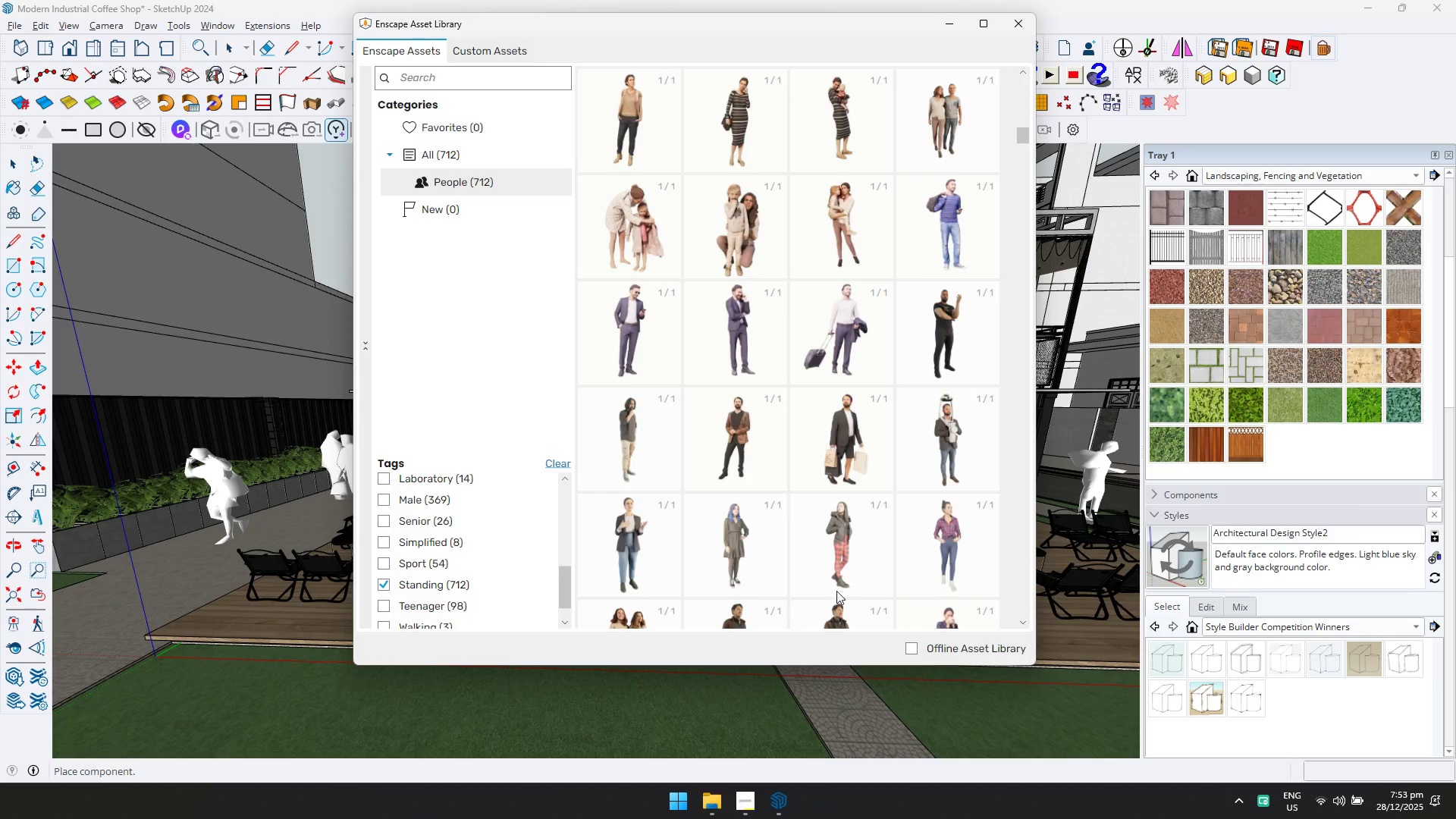 
scroll: coordinate [905, 482], scroll_direction: down, amount: 4.0
 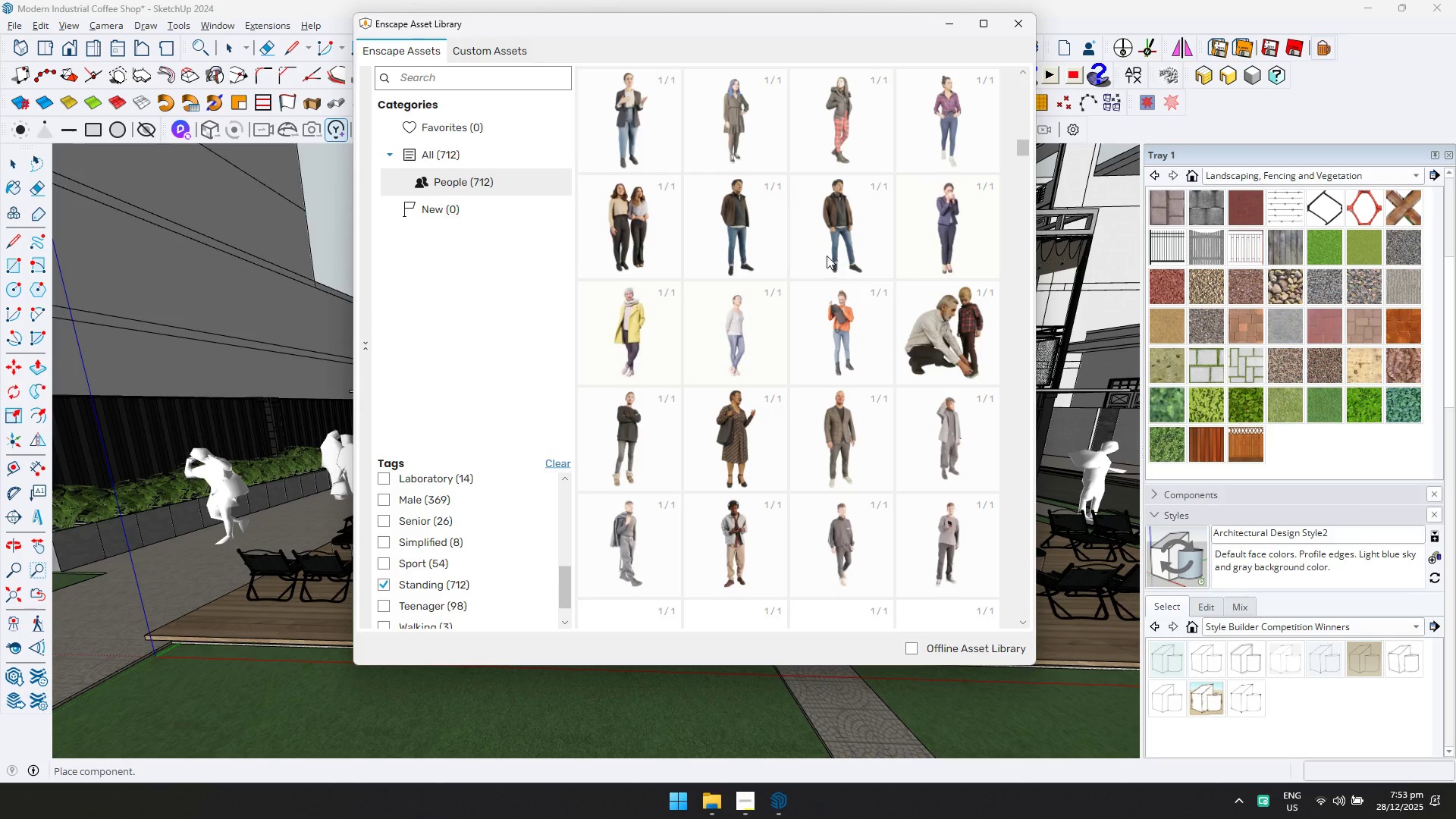 
left_click([767, 242])
 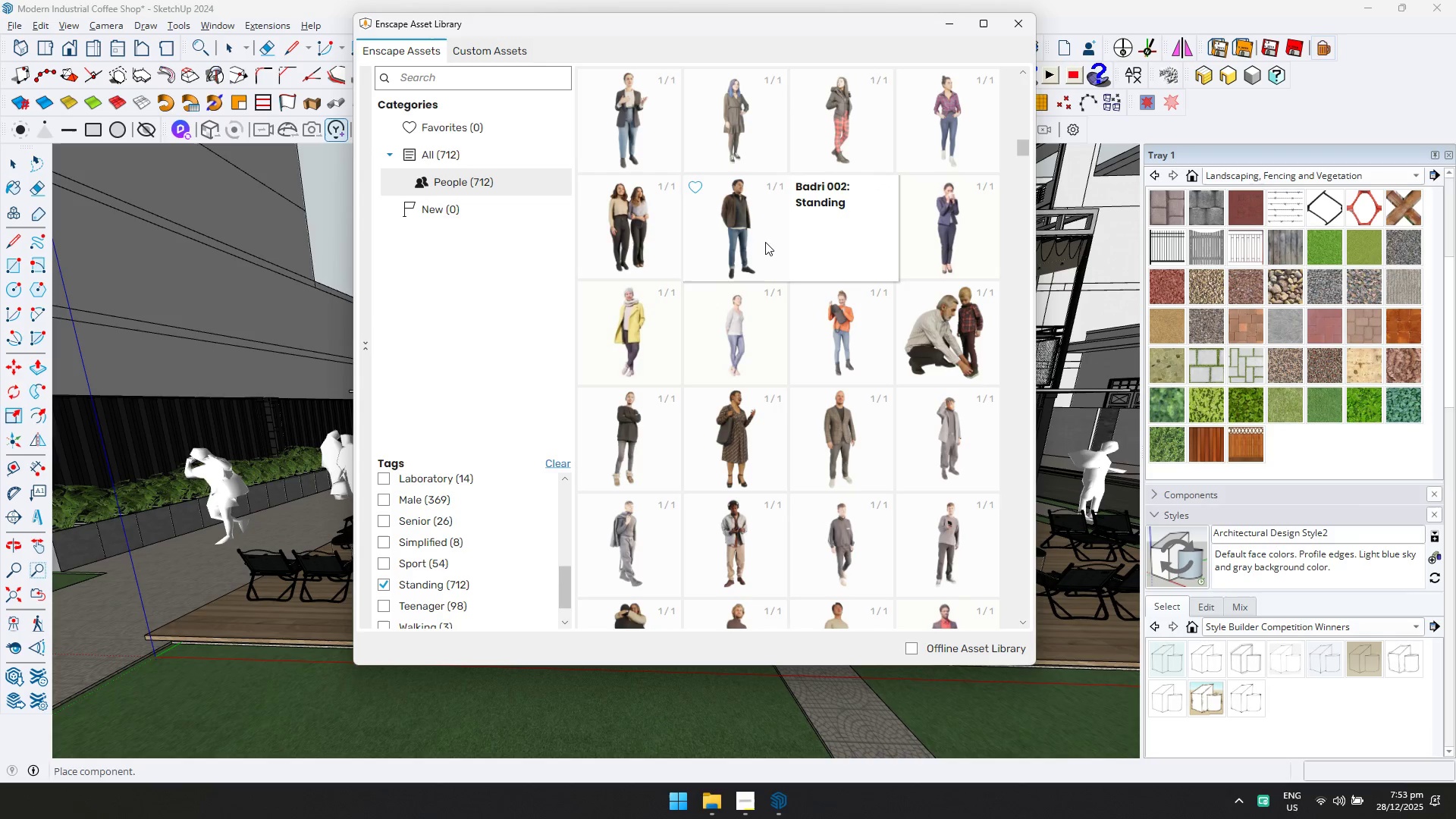 
left_click([821, 237])
 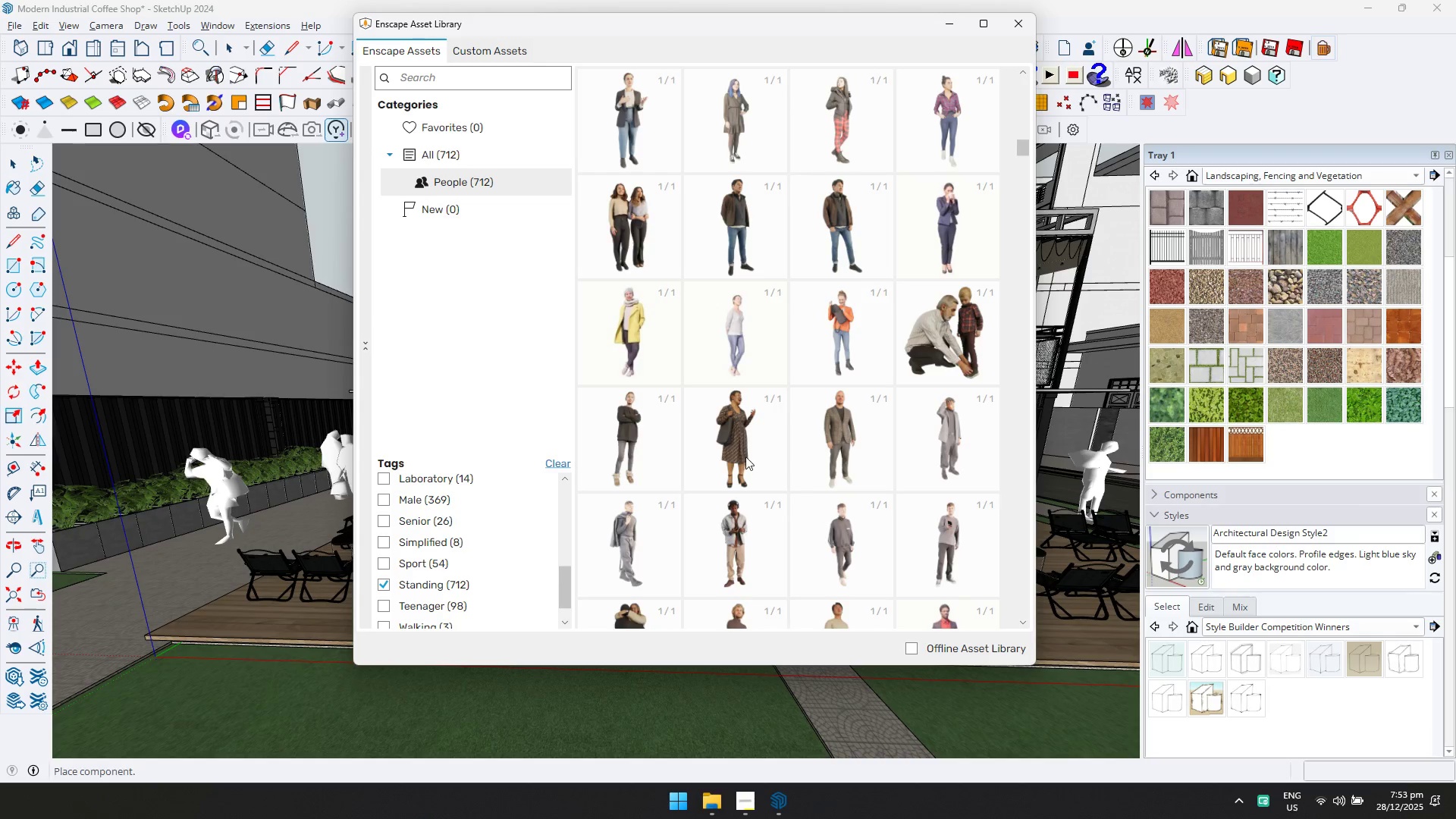 
left_click([840, 225])
 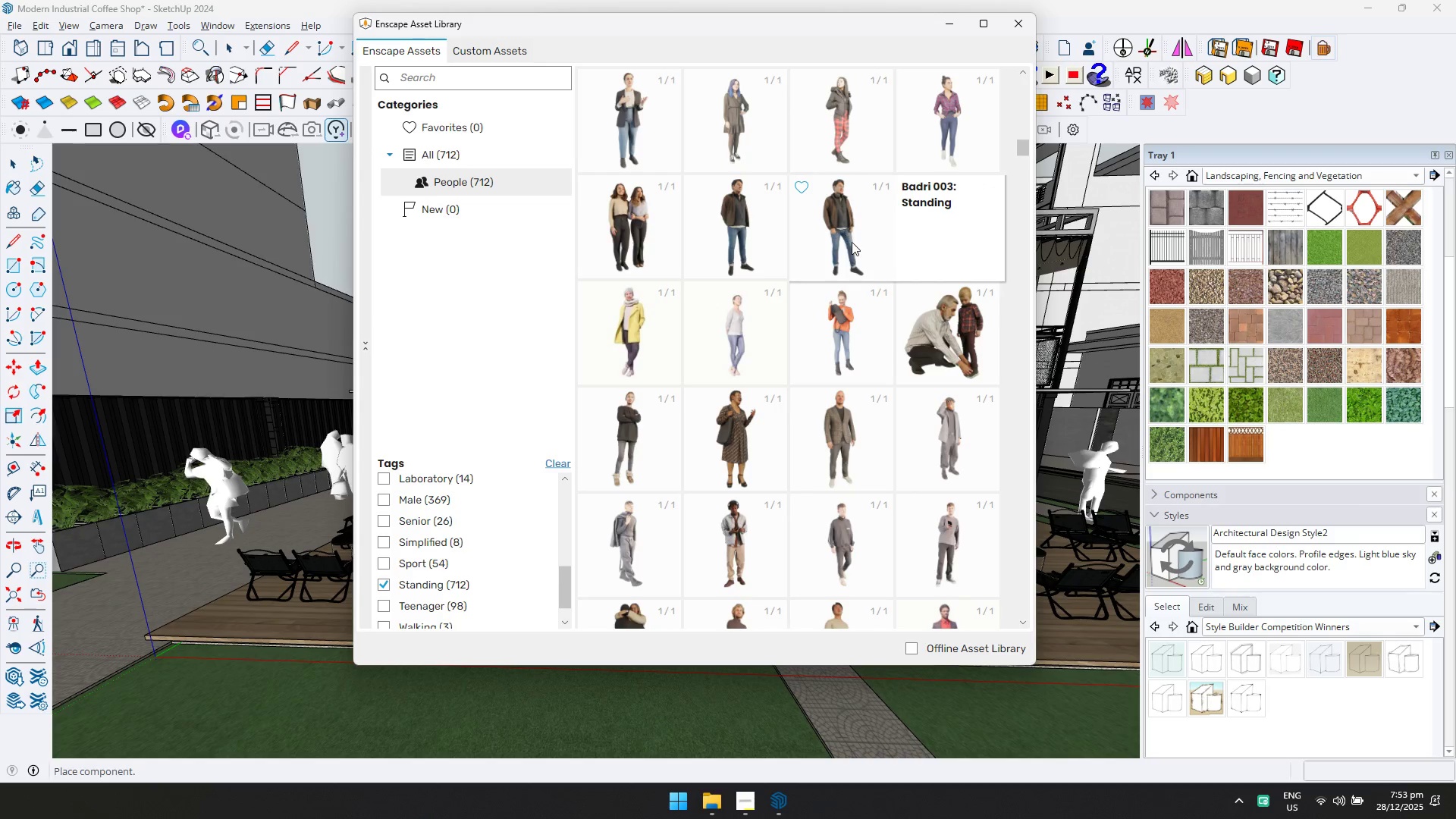 
left_click([851, 236])
 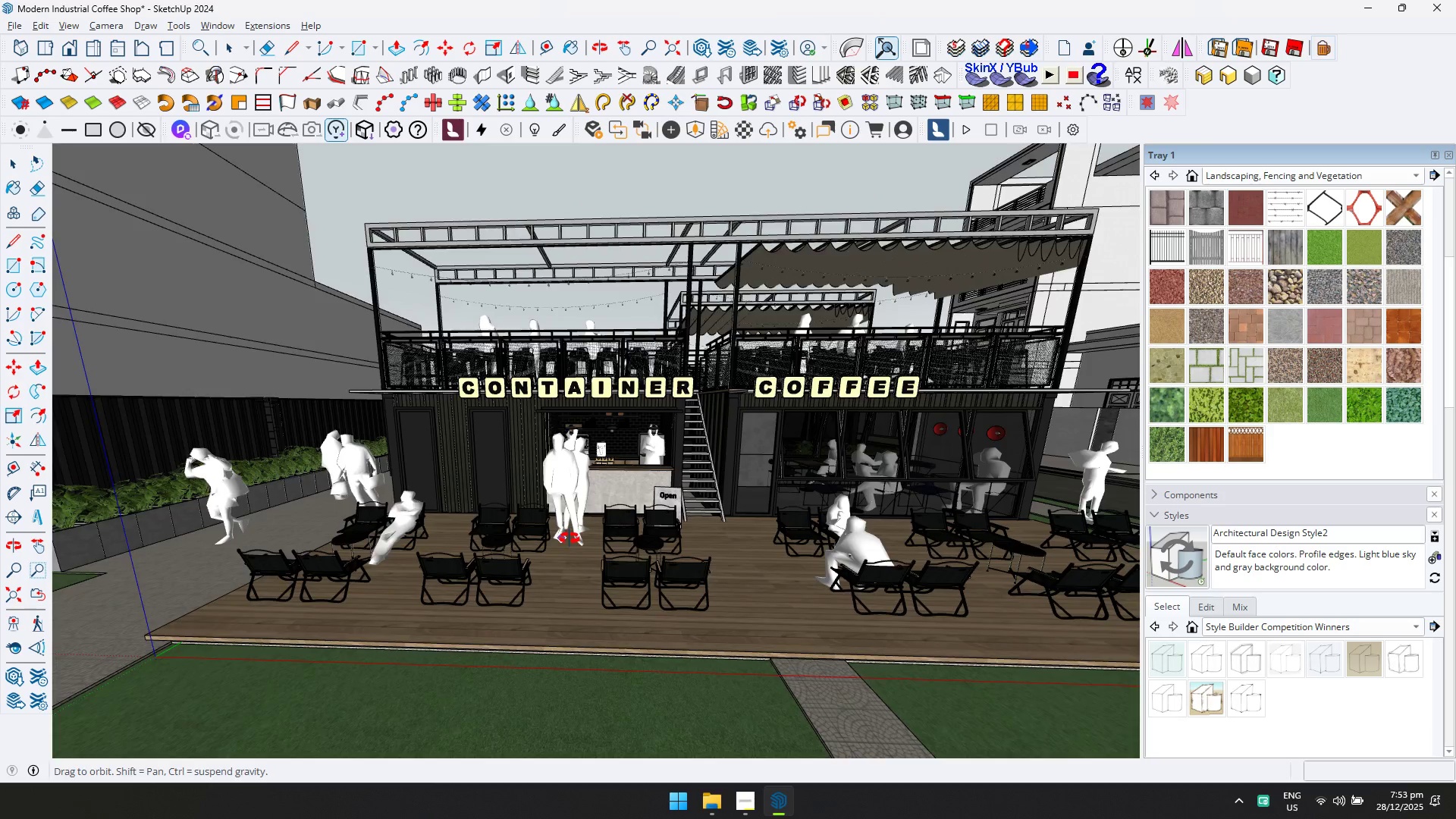 
key(Shift+ShiftLeft)
 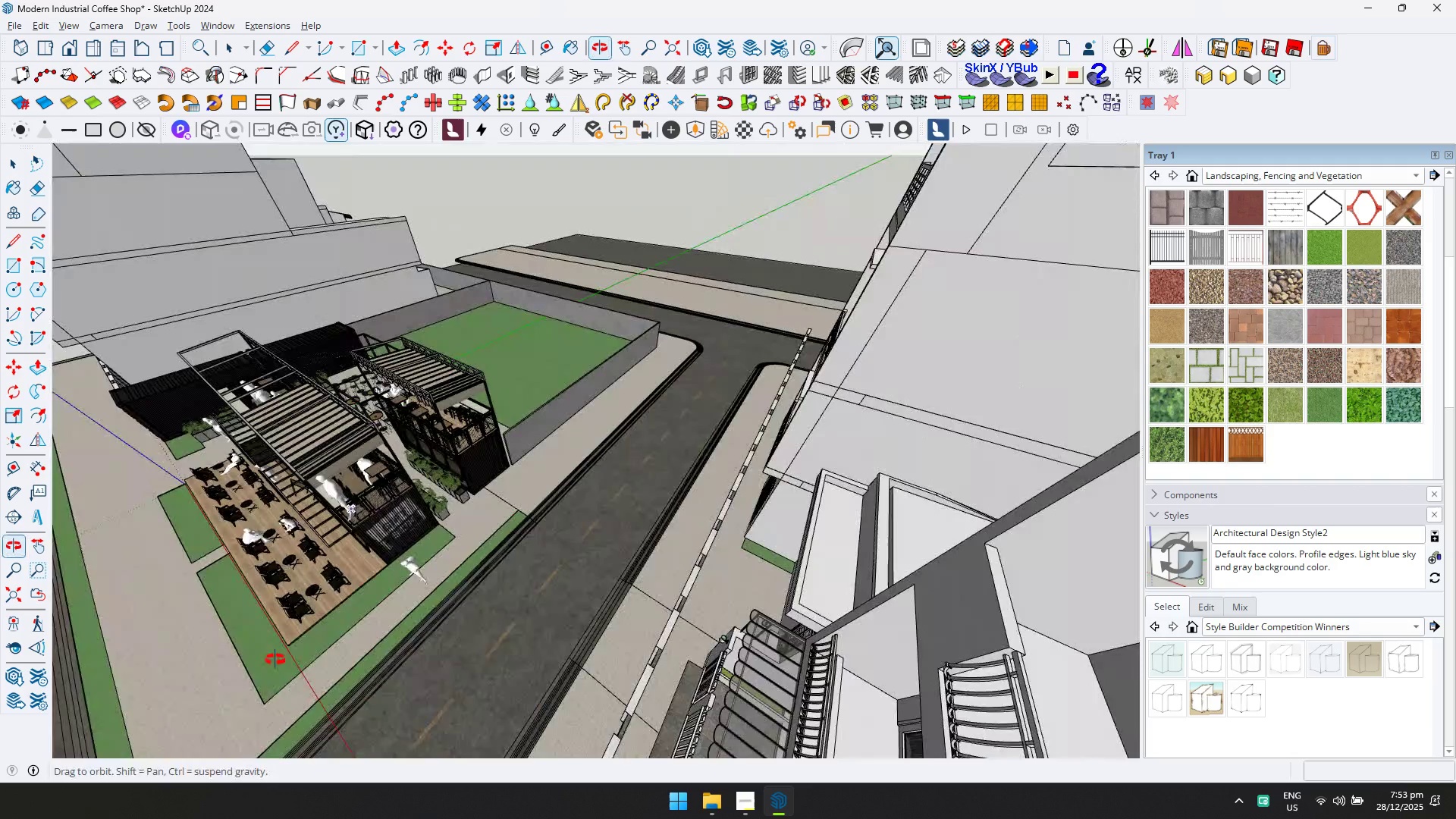 
scroll: coordinate [703, 532], scroll_direction: none, amount: 0.0
 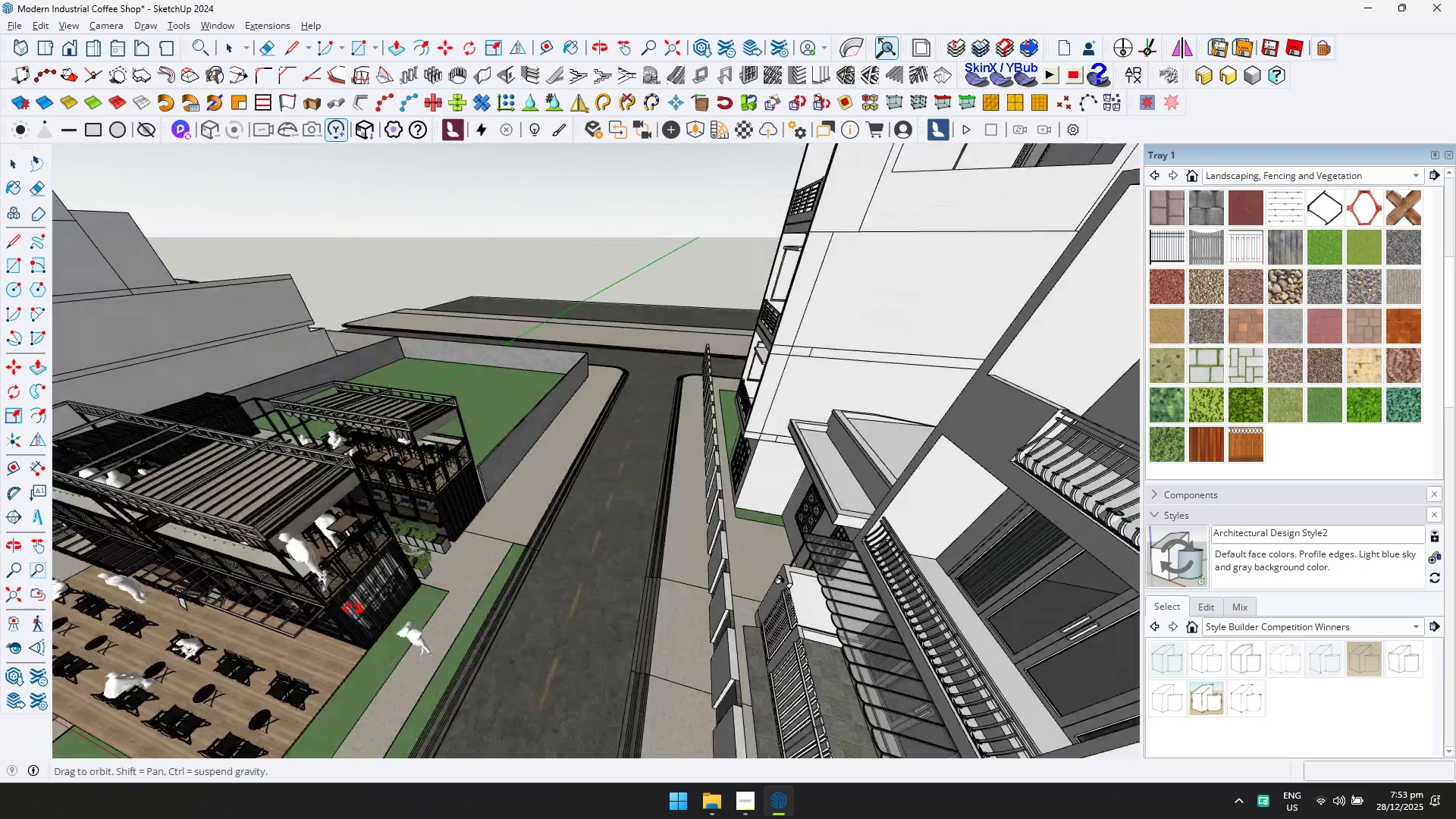 
hold_key(key=ShiftLeft, duration=0.78)
 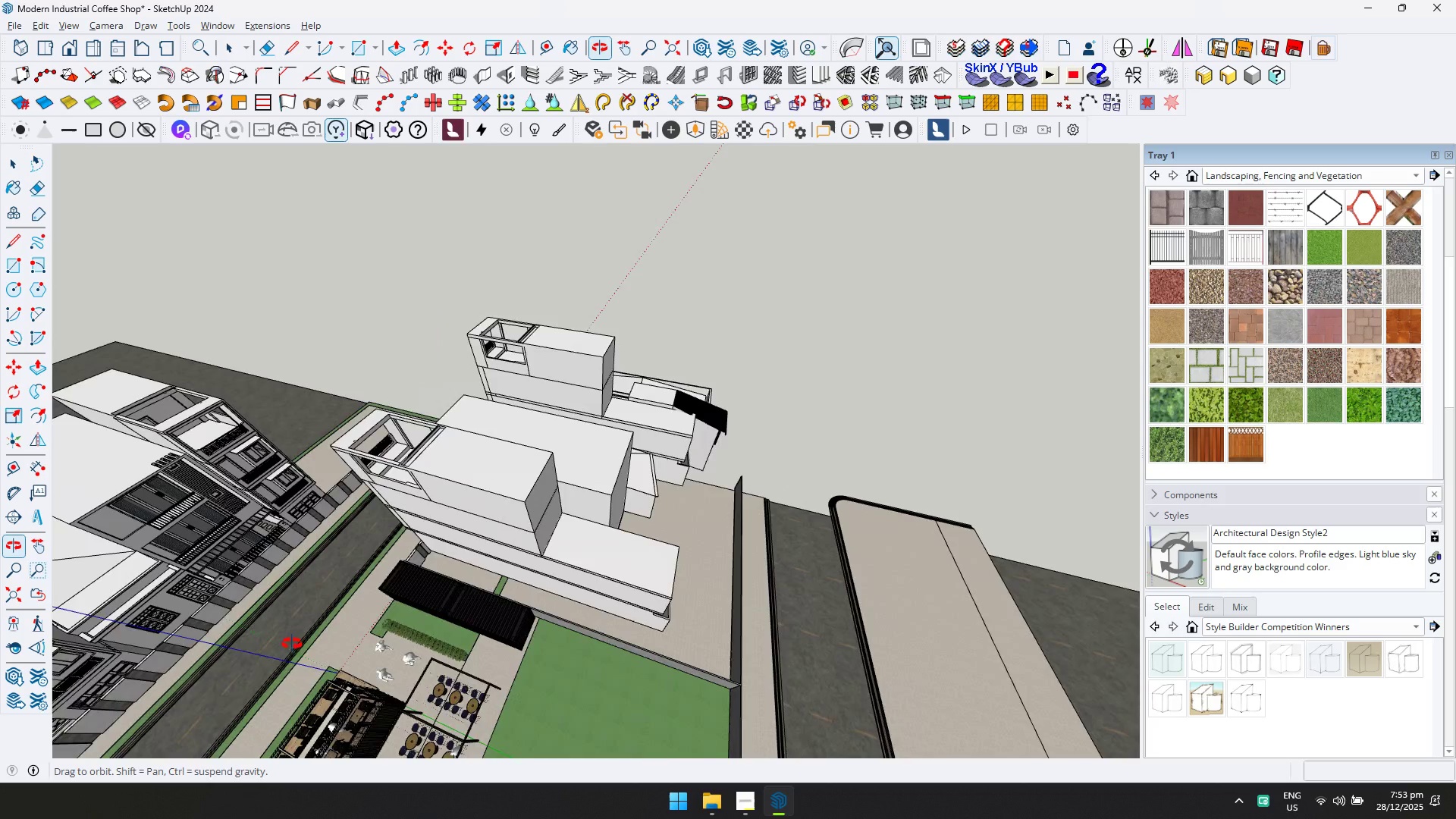 
scroll: coordinate [487, 393], scroll_direction: up, amount: 5.0
 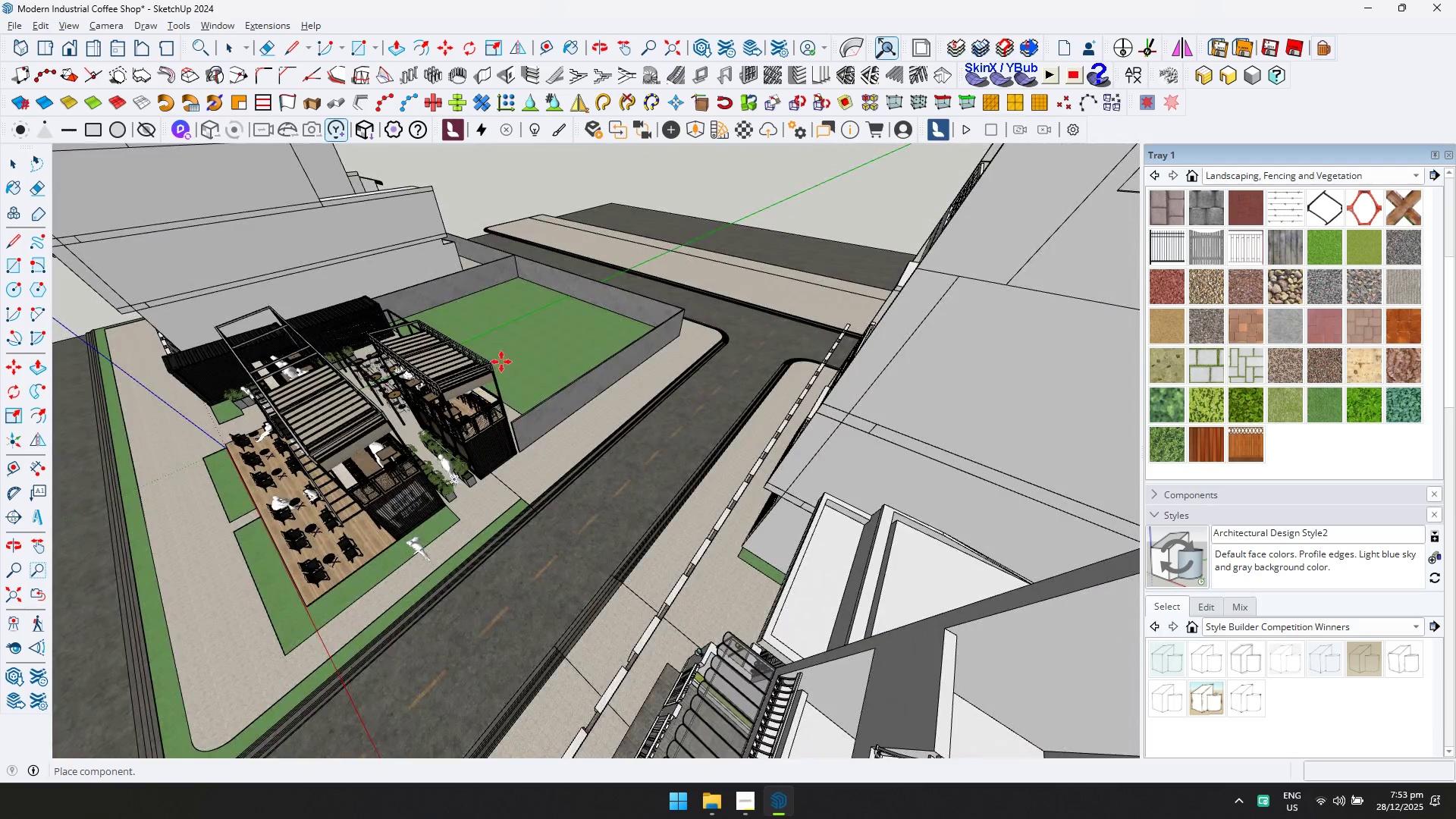 
key(Shift+ShiftLeft)
 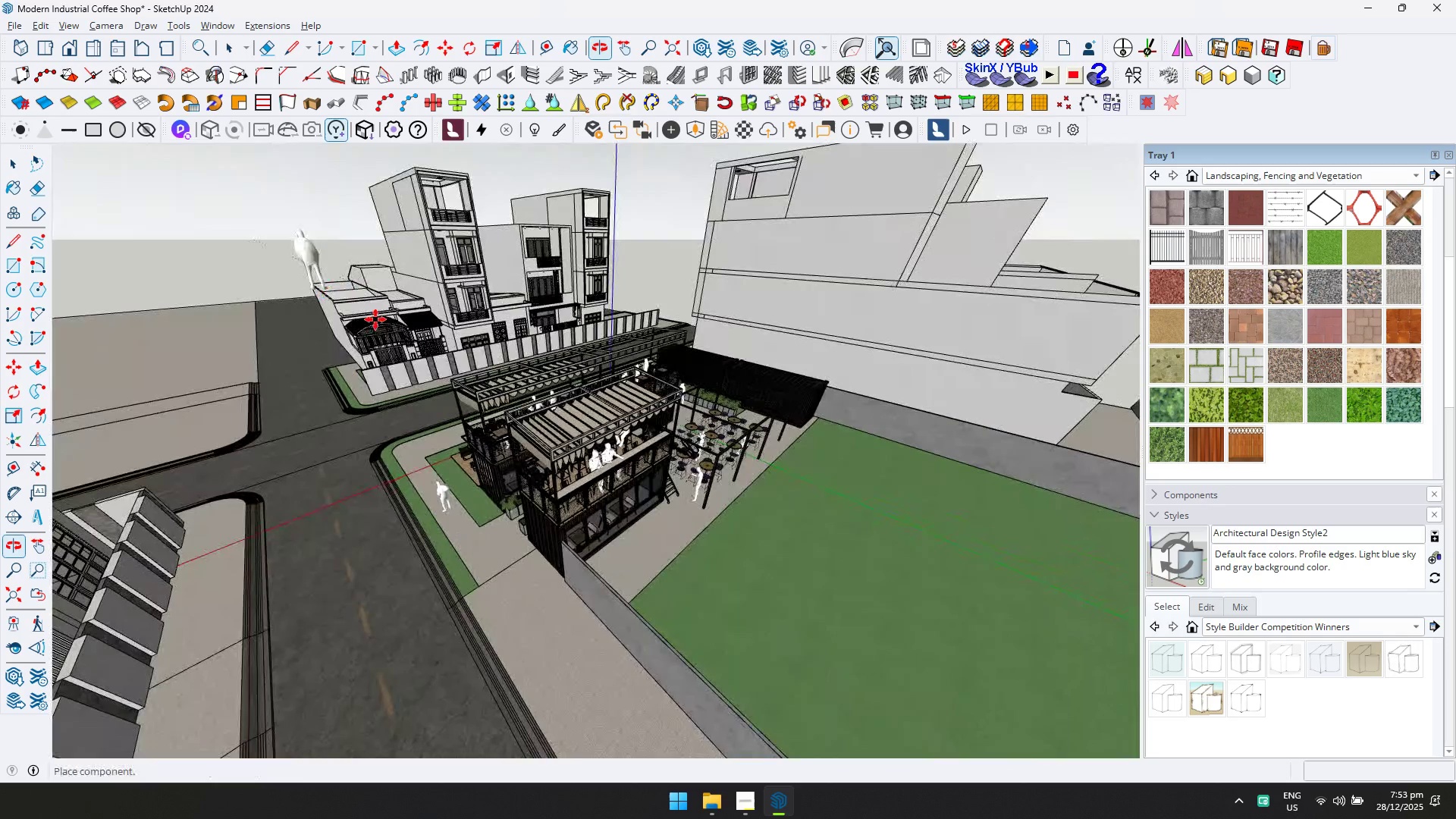 
key(Shift+ShiftLeft)
 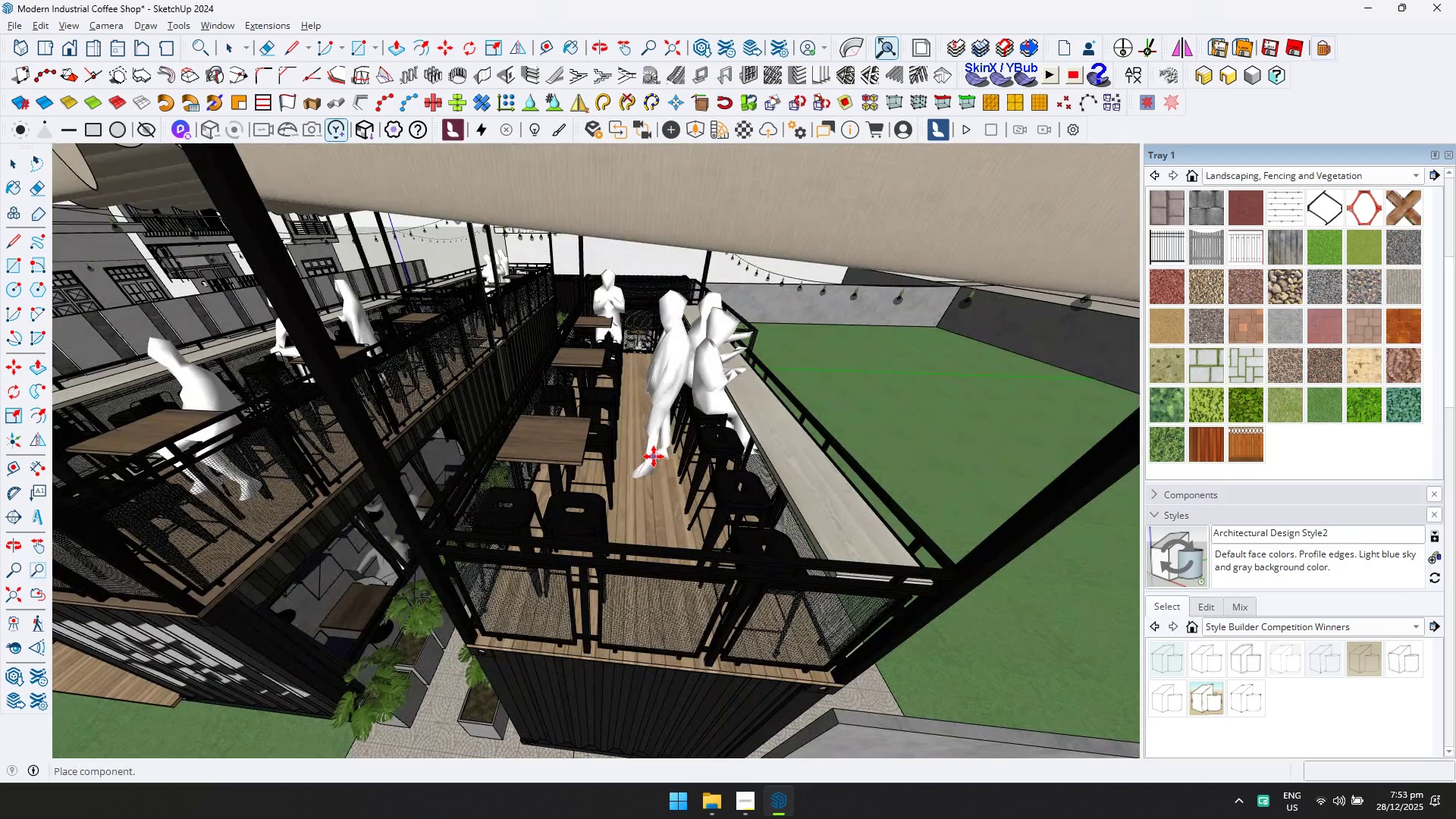 
scroll: coordinate [701, 512], scroll_direction: up, amount: 11.0
 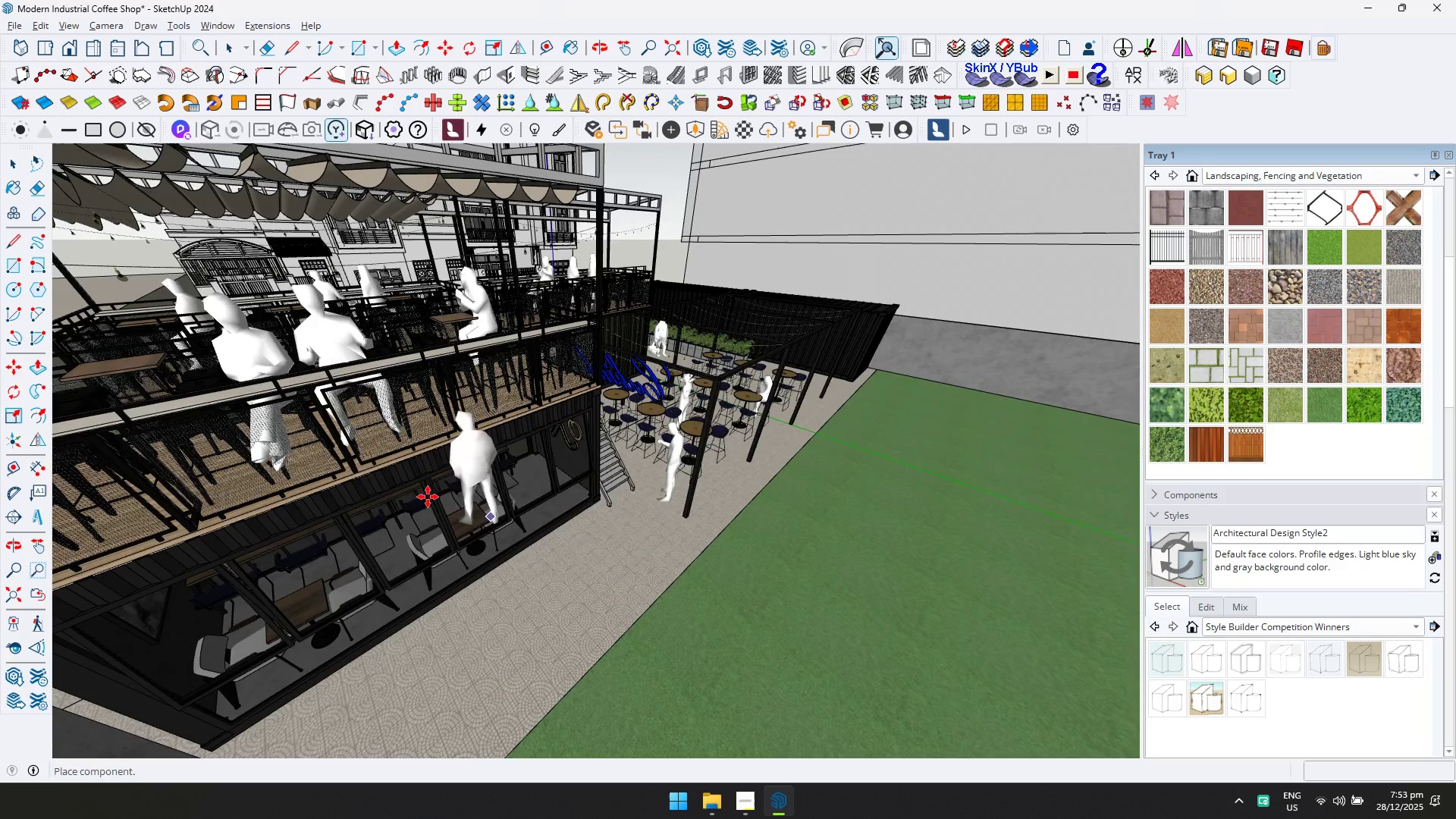 
left_click([648, 440])
 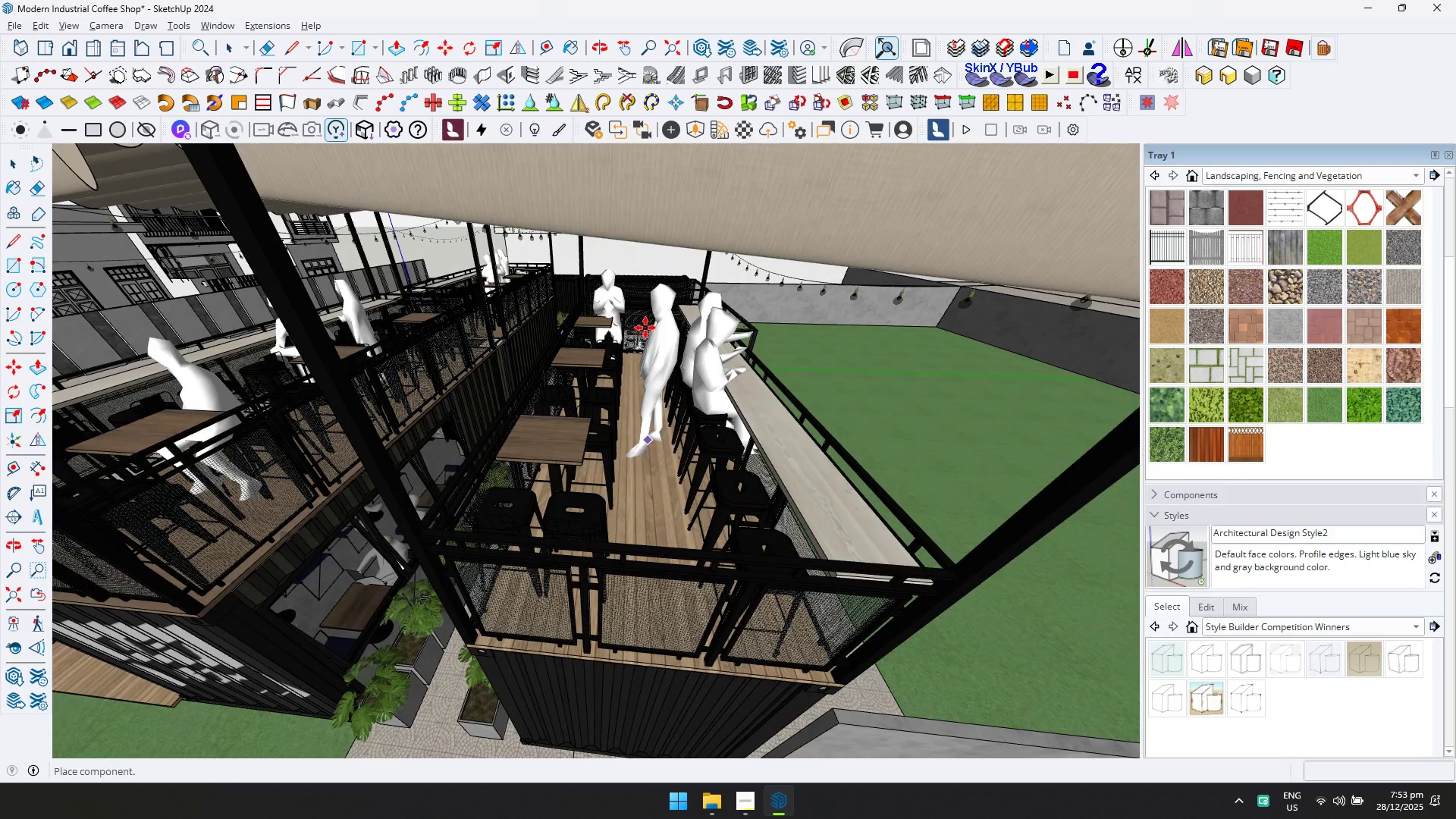 
scroll: coordinate [652, 414], scroll_direction: up, amount: 29.0
 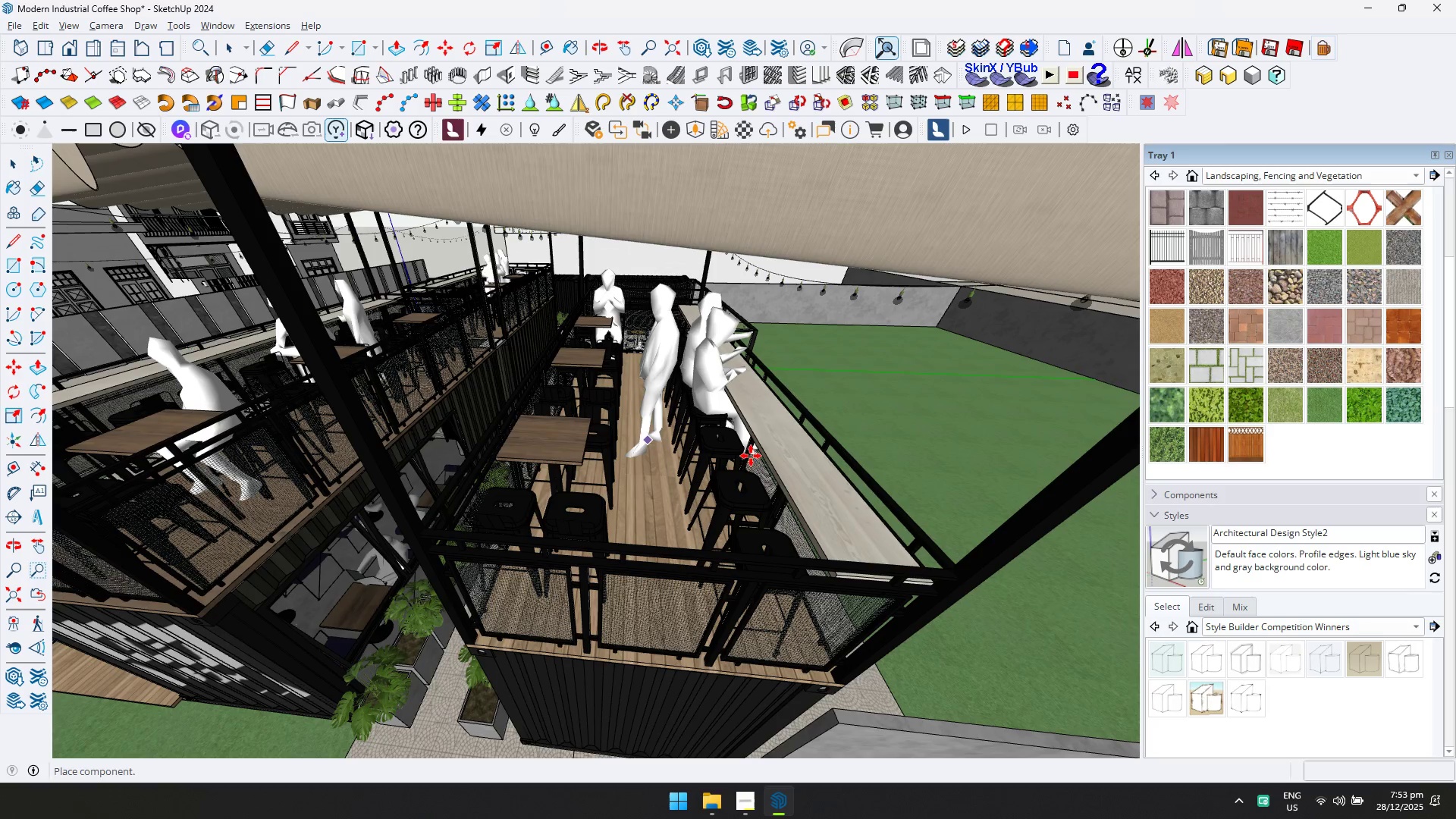 
wait(6.28)
 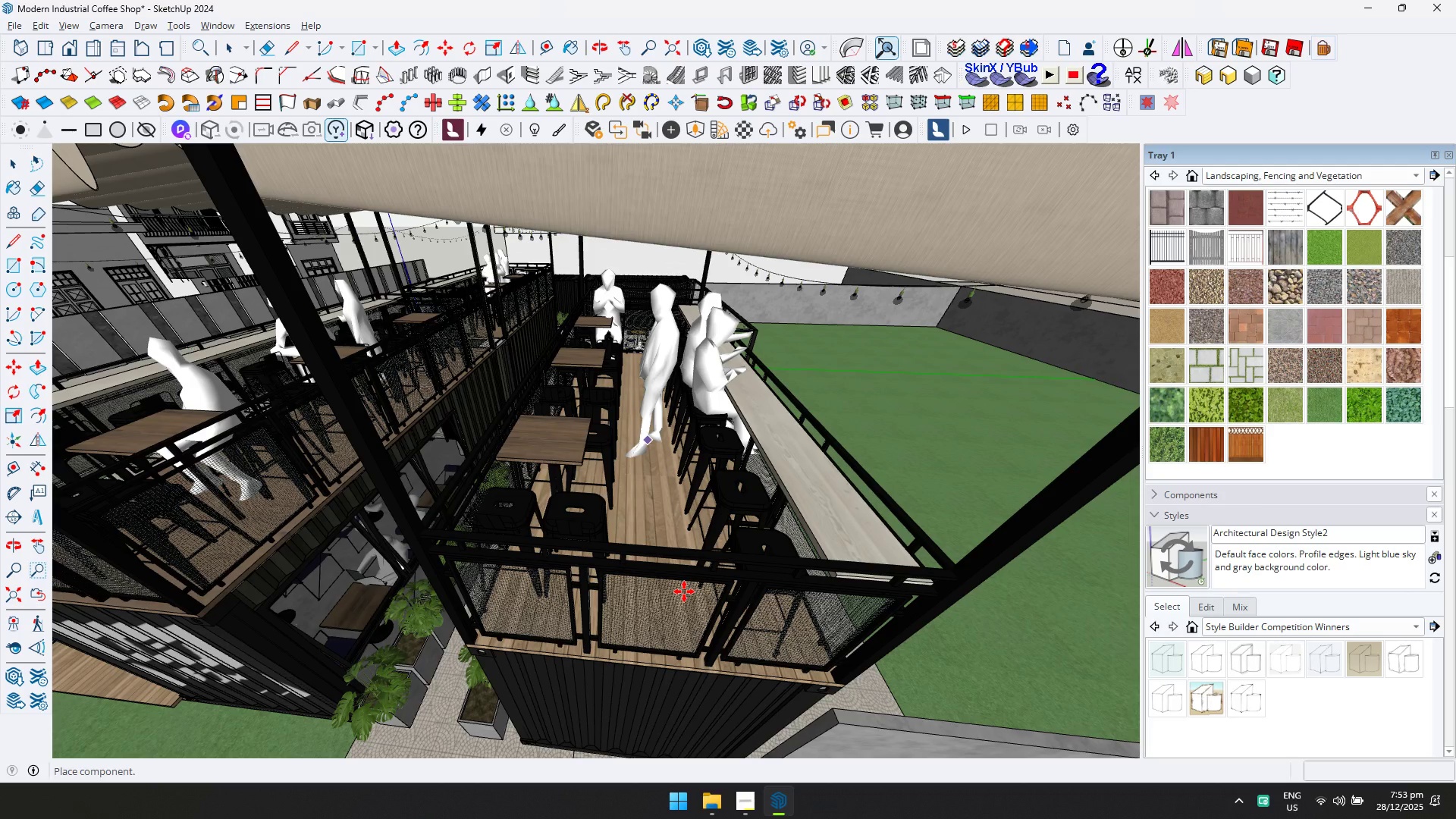 
scroll: coordinate [748, 482], scroll_direction: down, amount: 5.0
 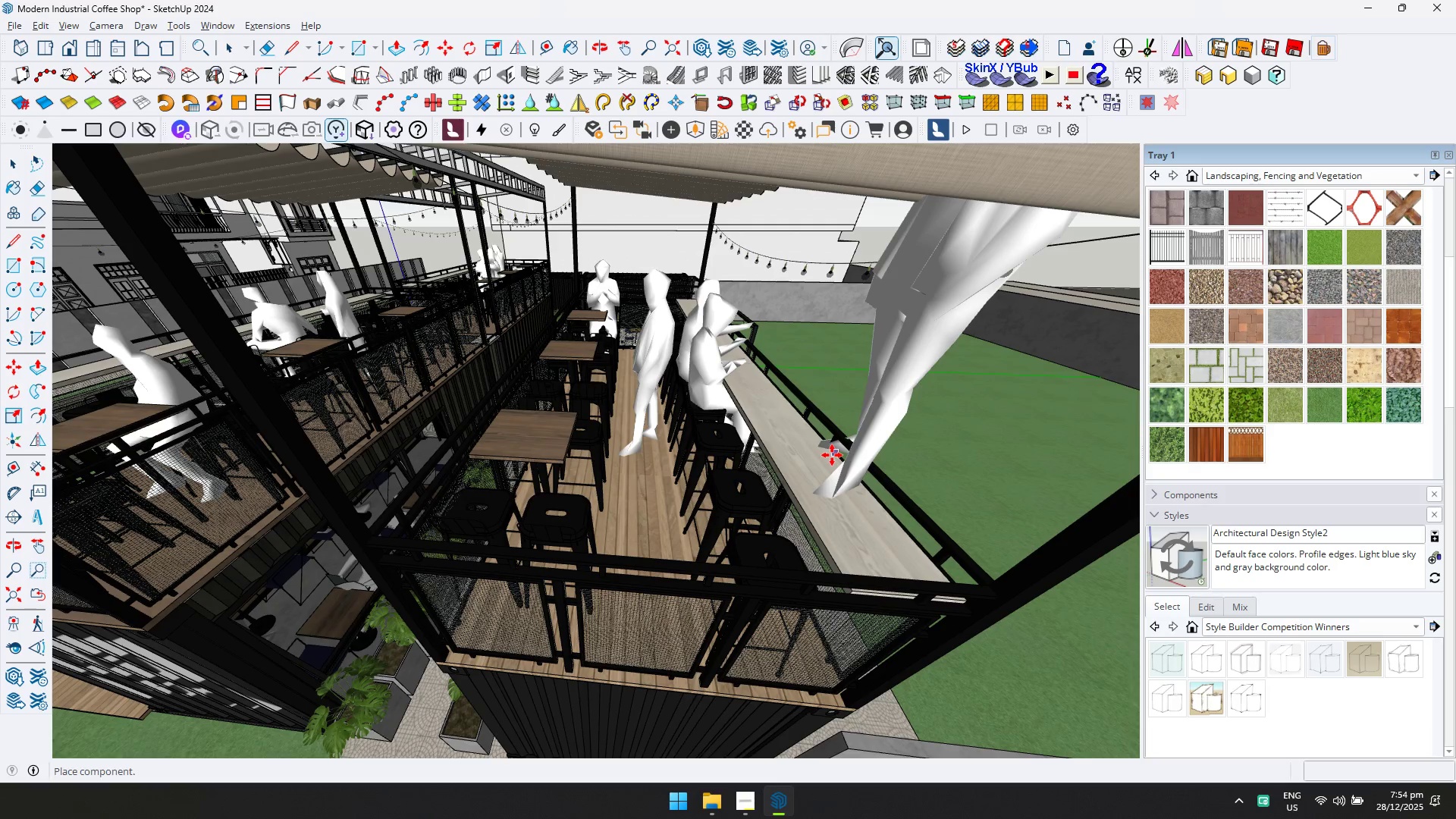 
wait(31.52)
 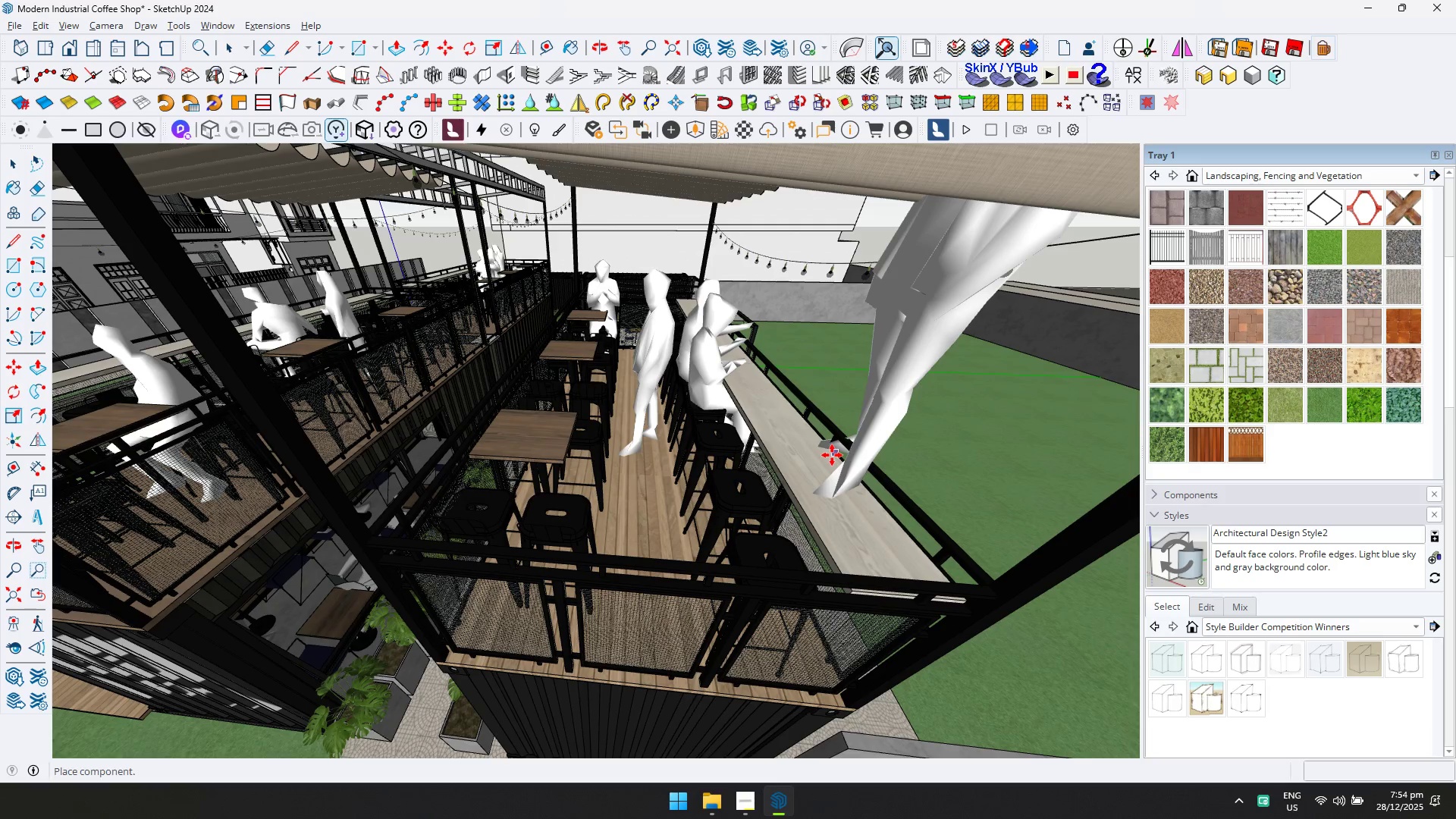 
key(Escape)
 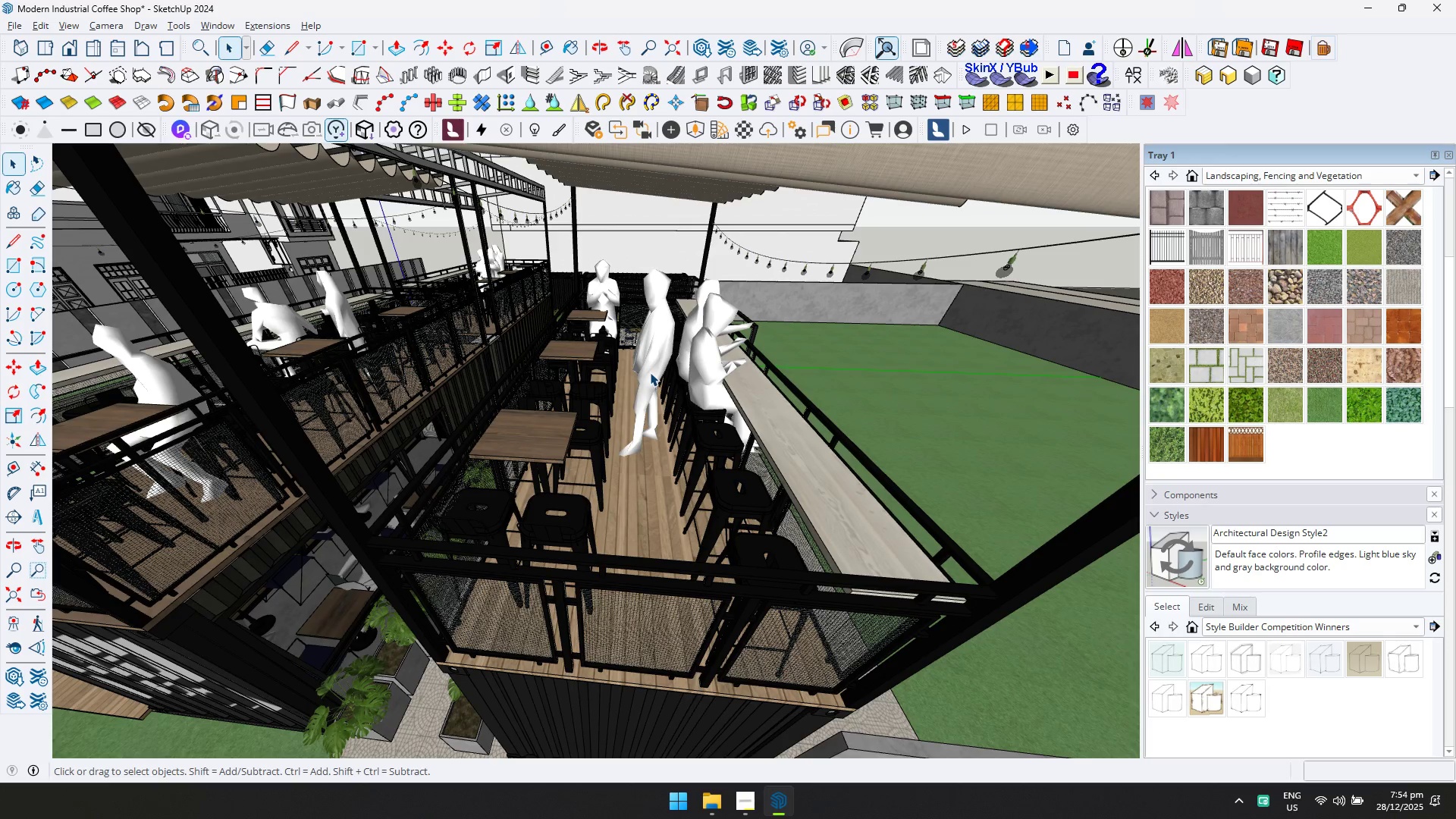 
key(Space)
 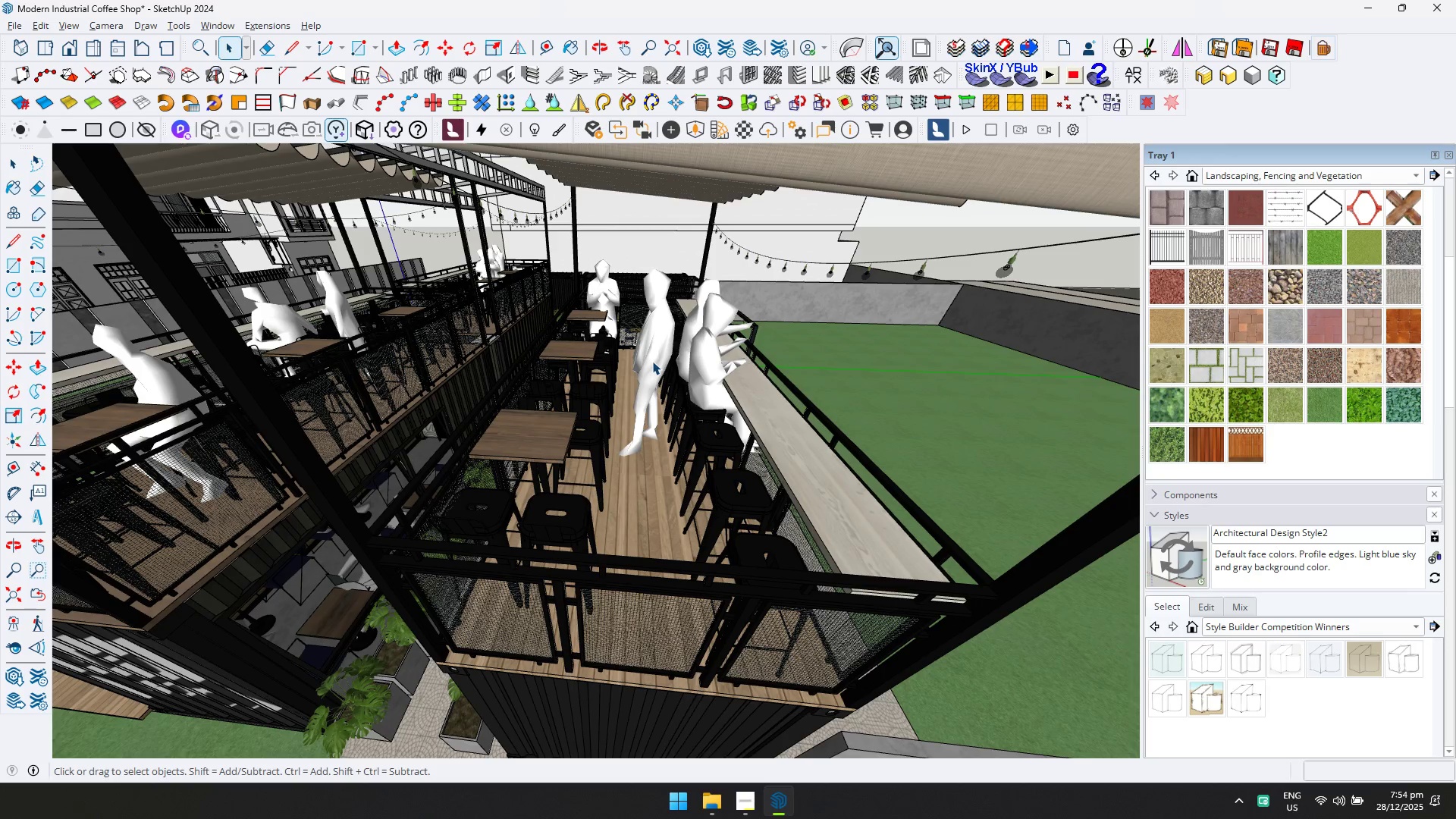 
left_click([652, 361])
 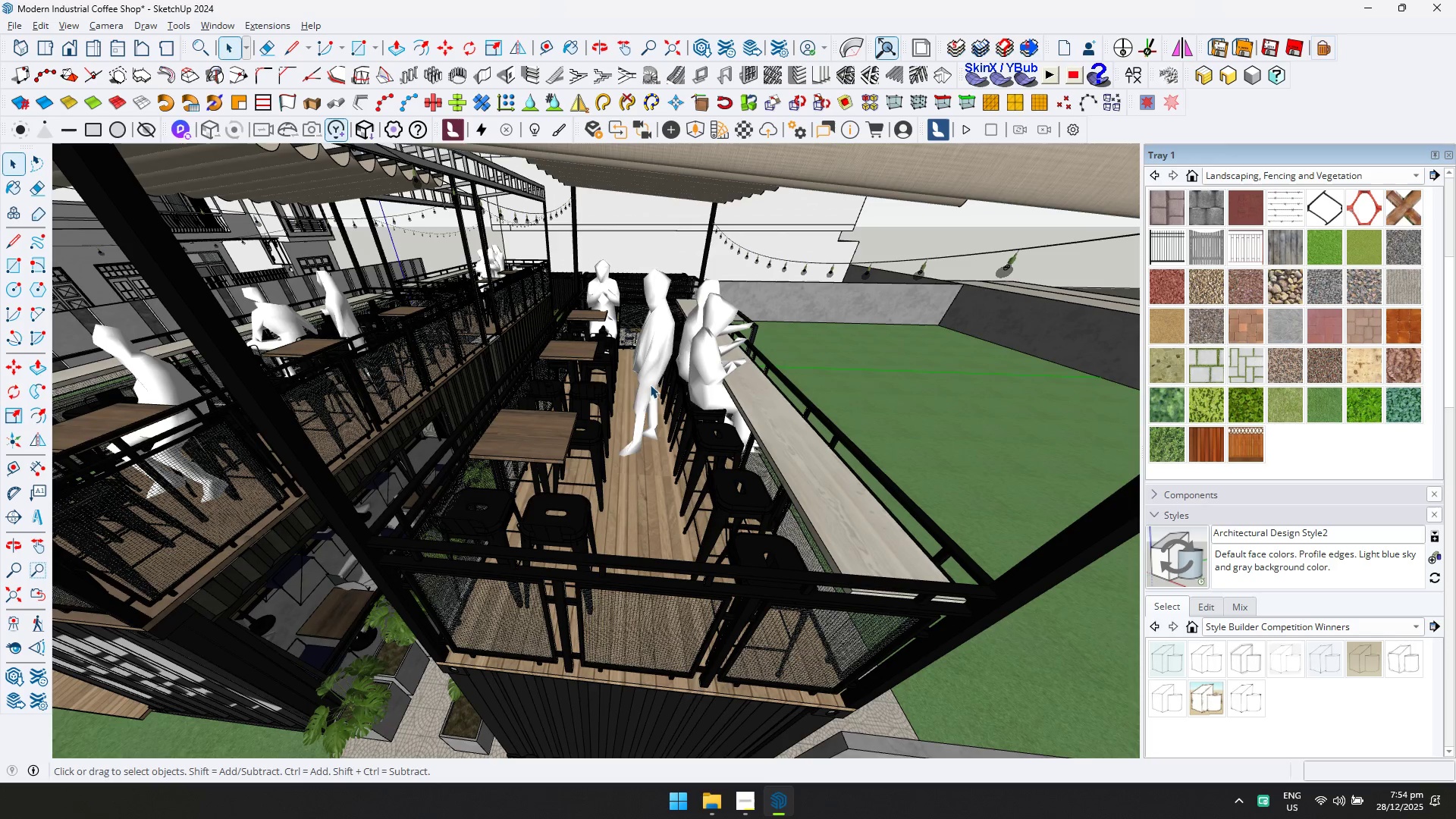 
key(Q)
 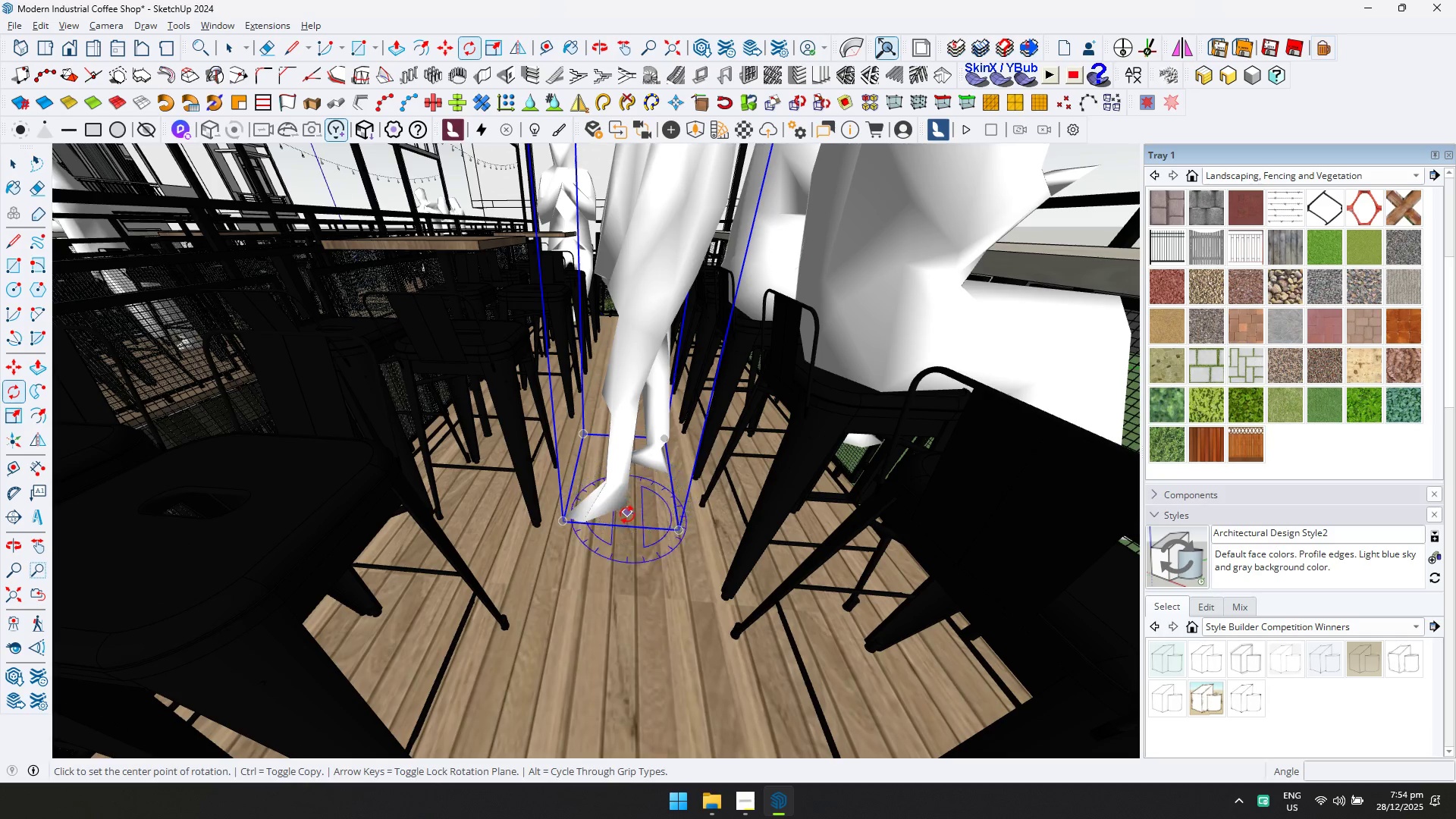 
left_click([627, 515])
 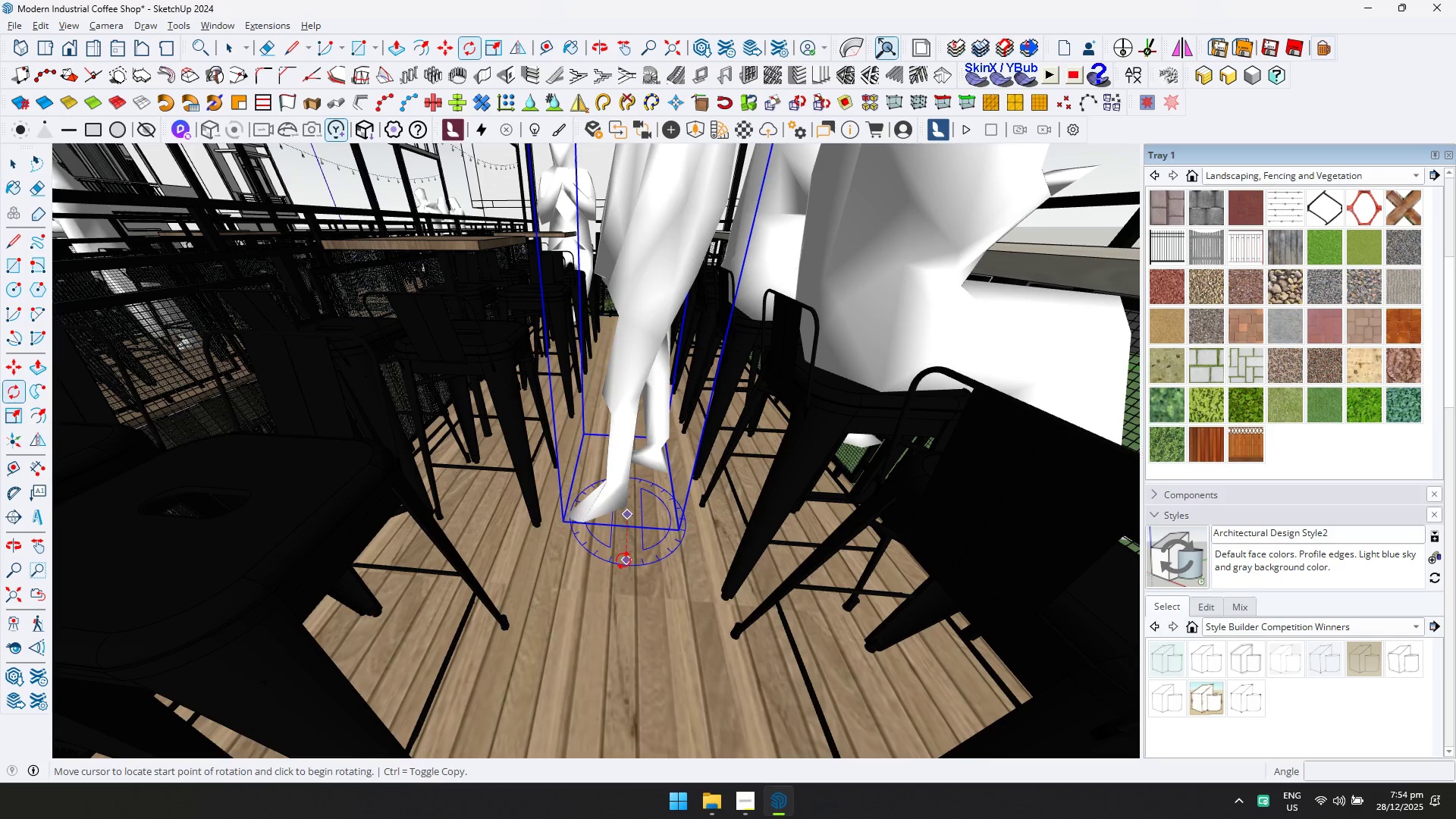 
scroll: coordinate [639, 466], scroll_direction: up, amount: 13.0
 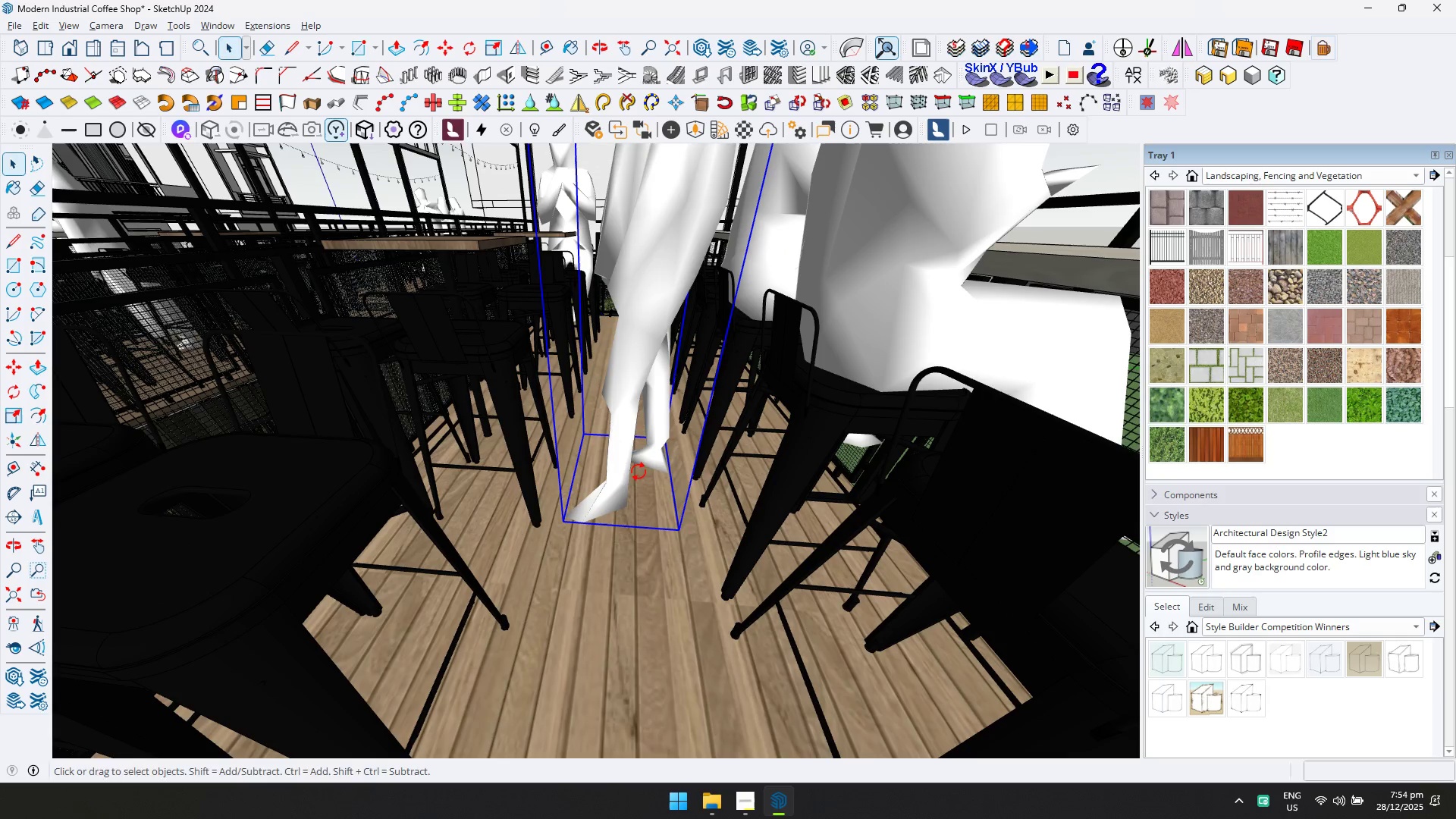 
left_click_drag(start_coordinate=[623, 560], to_coordinate=[620, 560])
 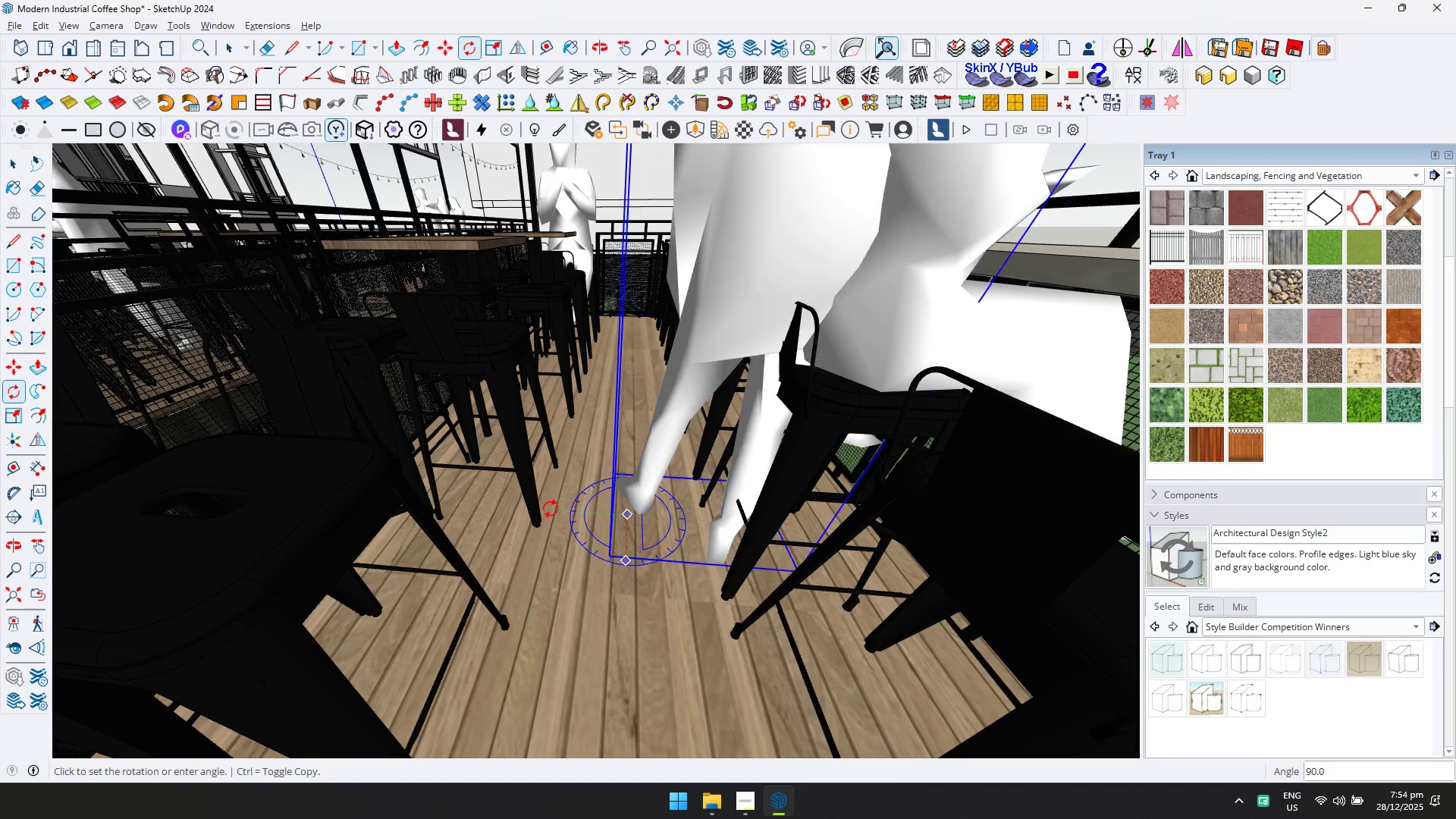 
left_click([552, 510])
 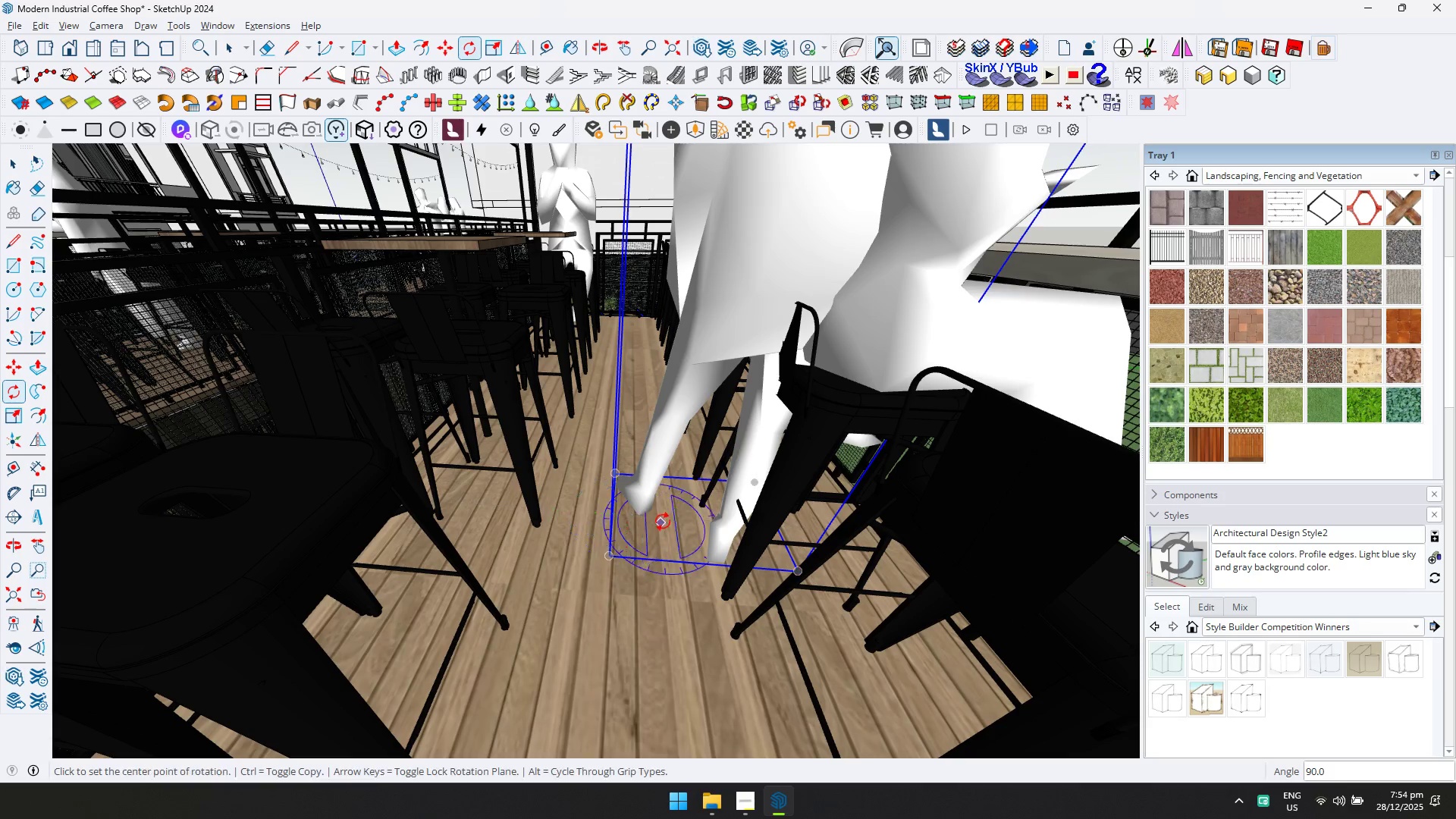 
key(M)
 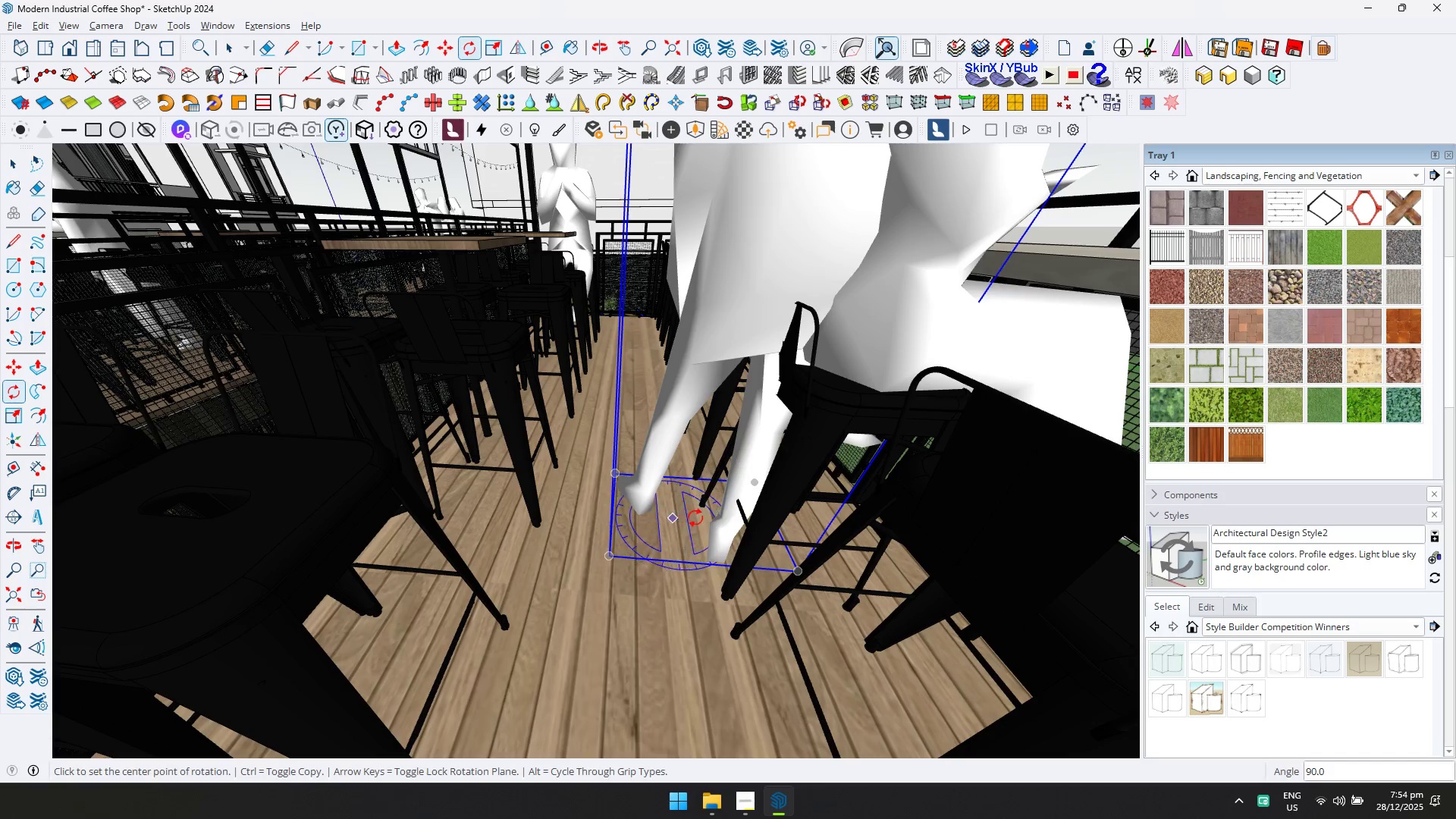 
left_click([699, 518])
 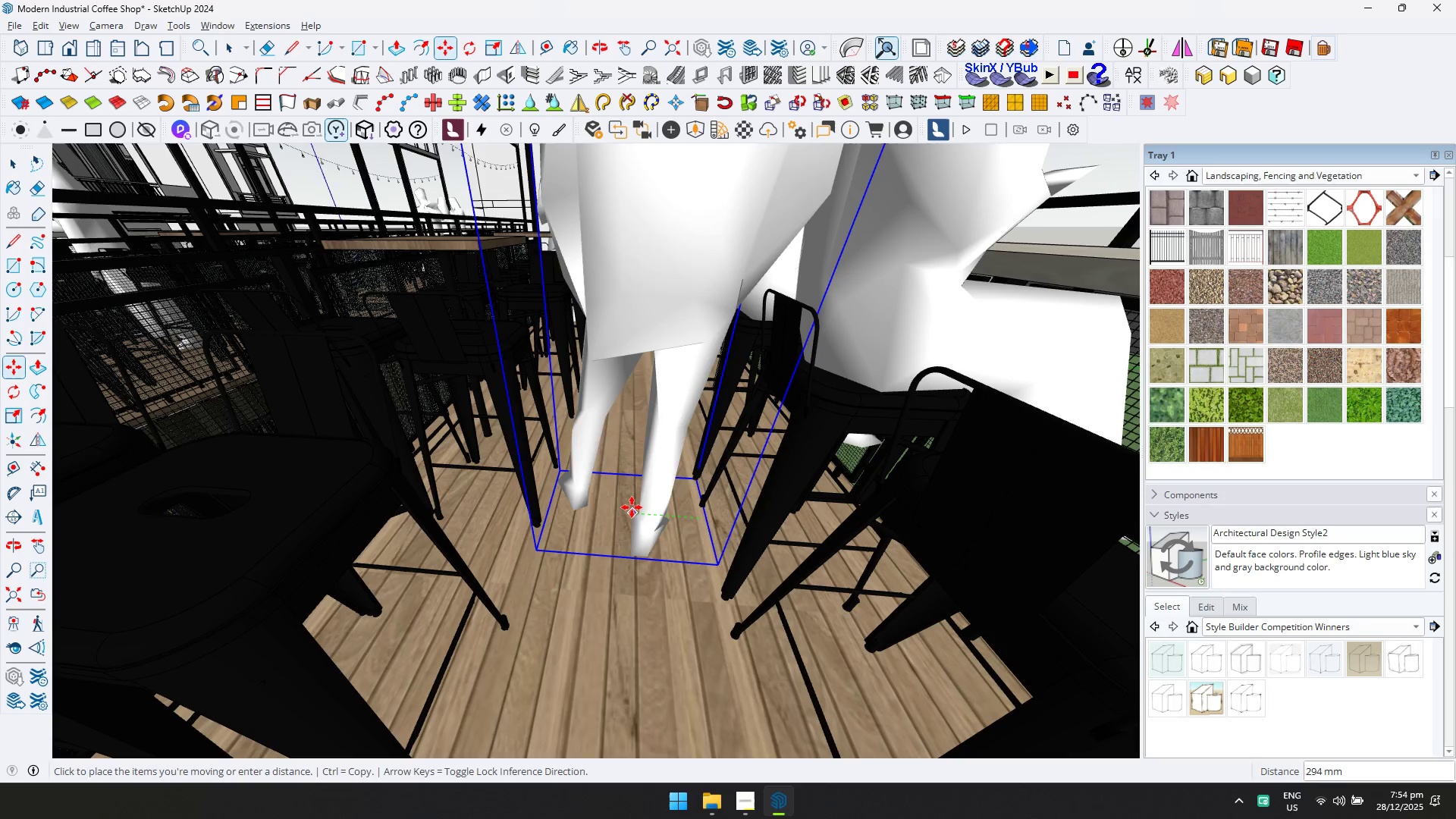 
left_click([632, 507])
 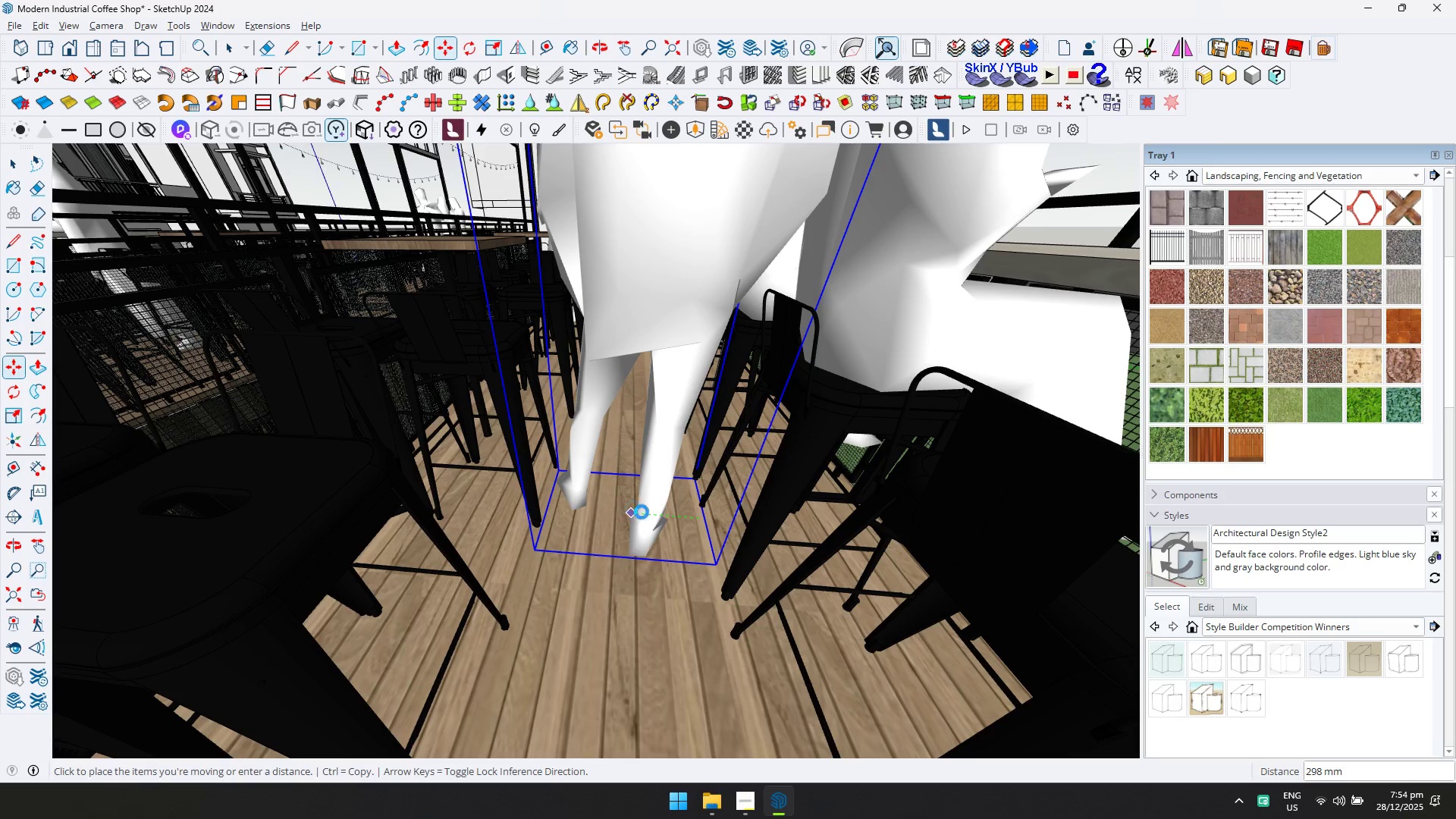 
scroll: coordinate [676, 475], scroll_direction: down, amount: 18.0
 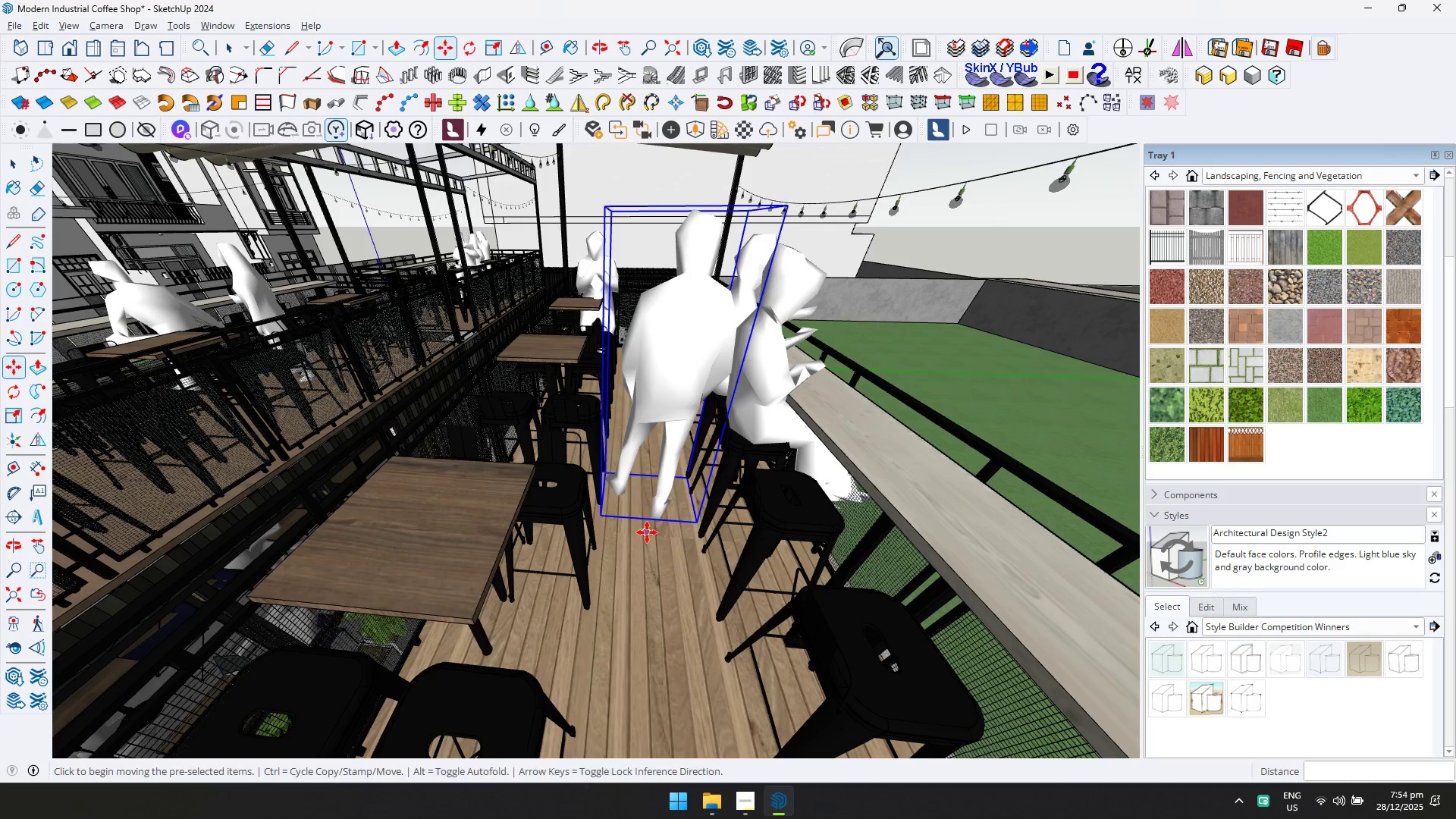 
left_click([647, 532])
 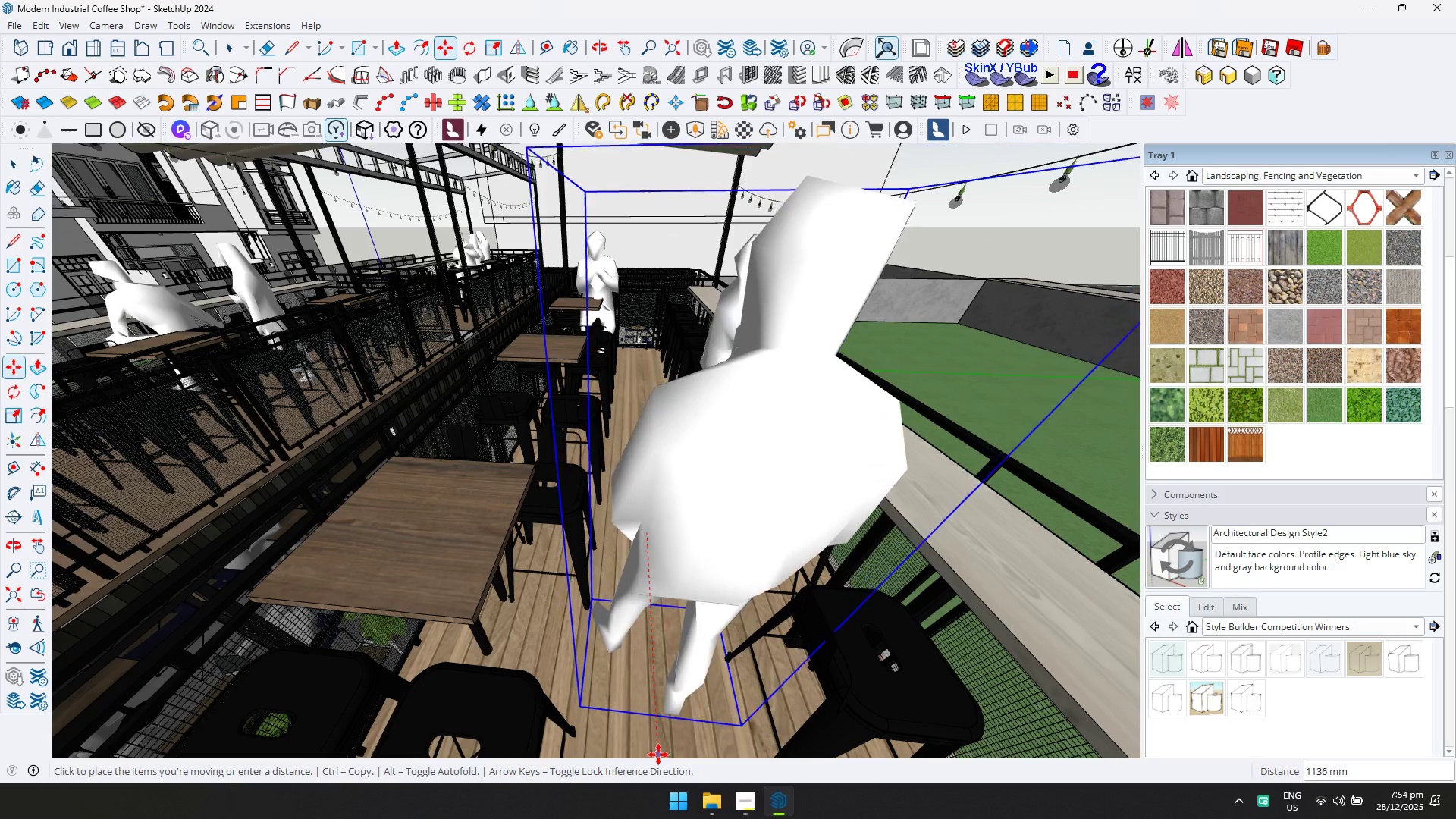 
hold_key(key=ShiftLeft, duration=0.44)
scroll: coordinate [654, 681], scroll_direction: down, amount: 5.0
 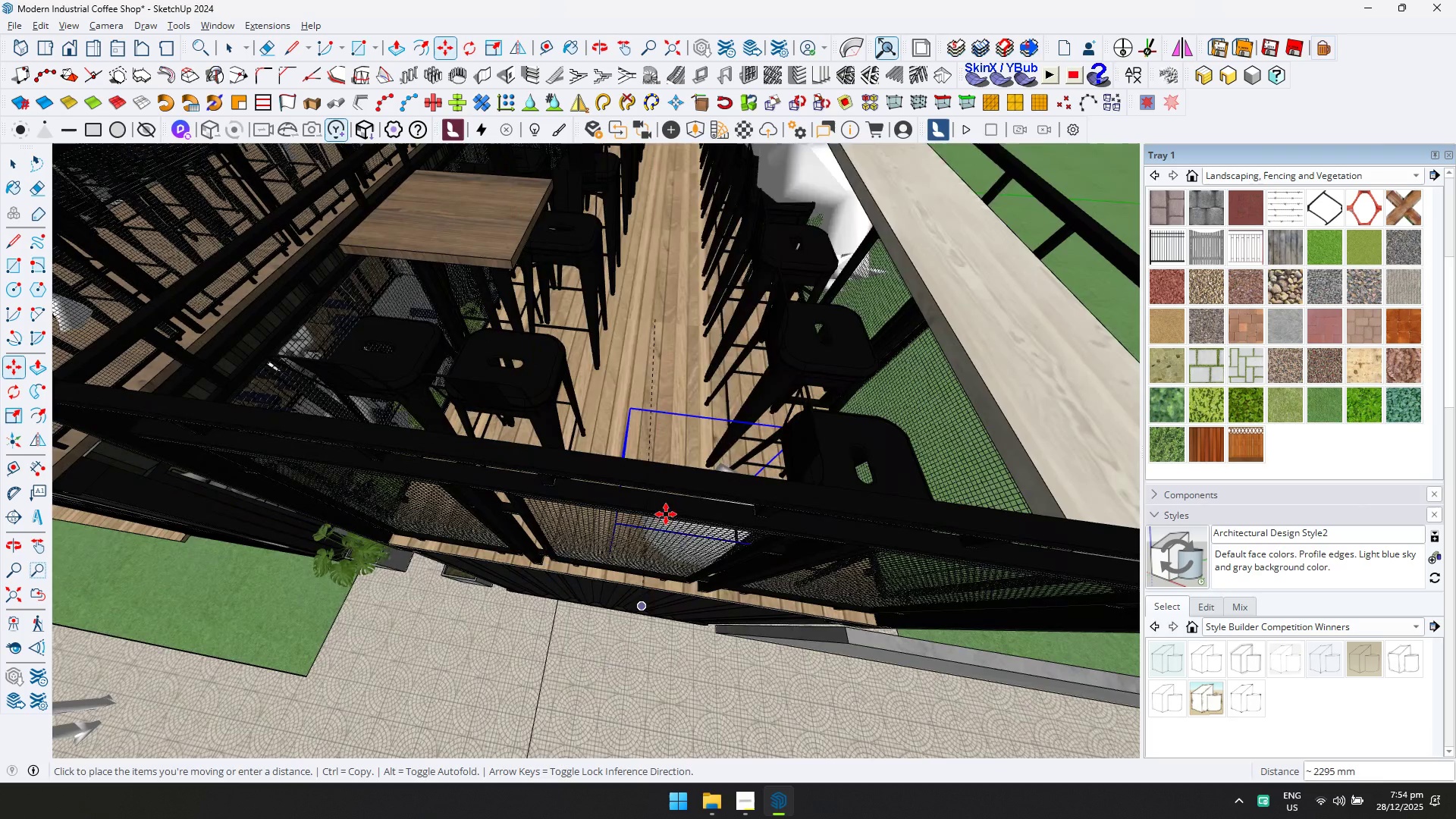 
key(Shift+ShiftLeft)
 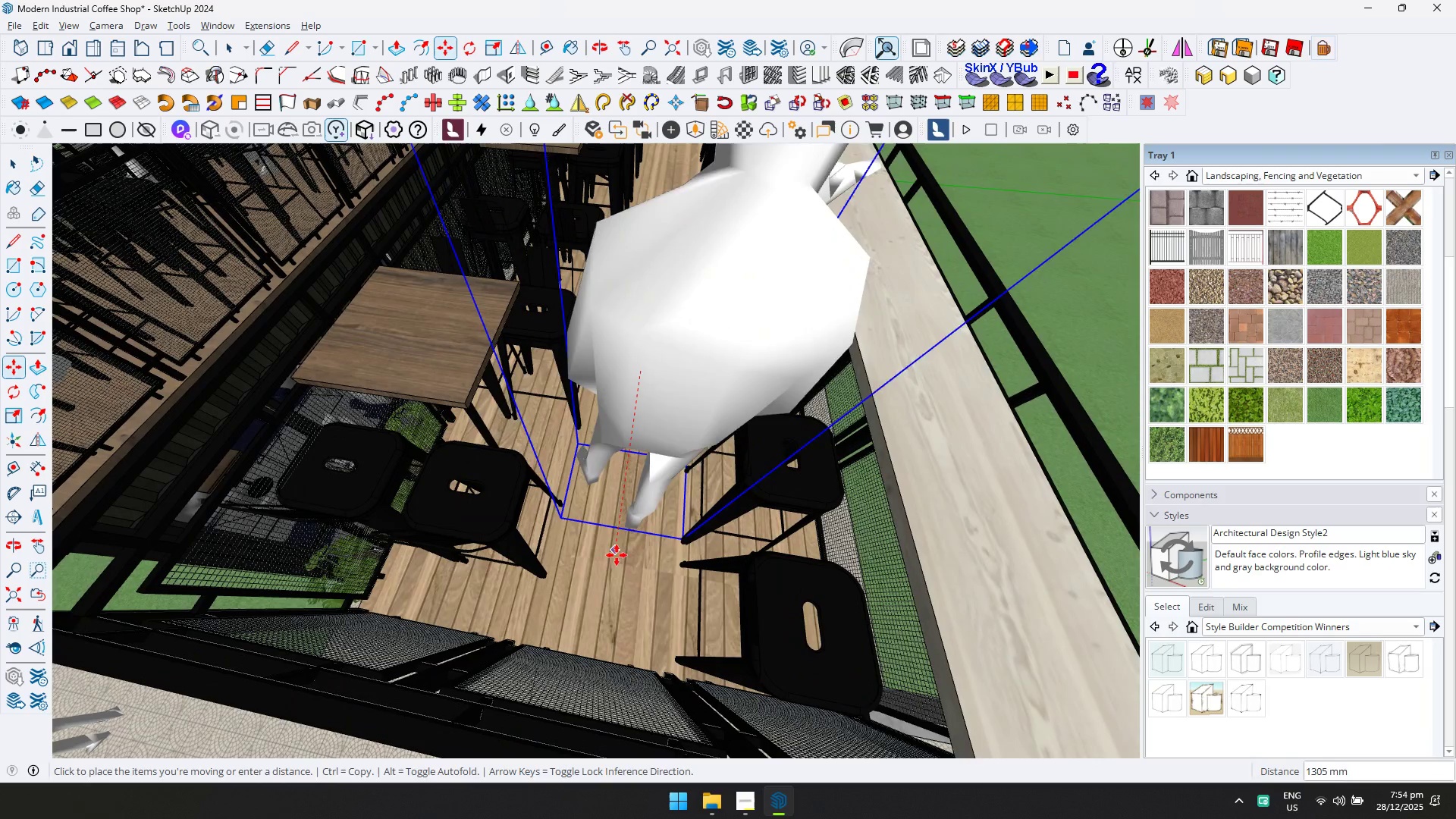 
left_click([612, 578])
 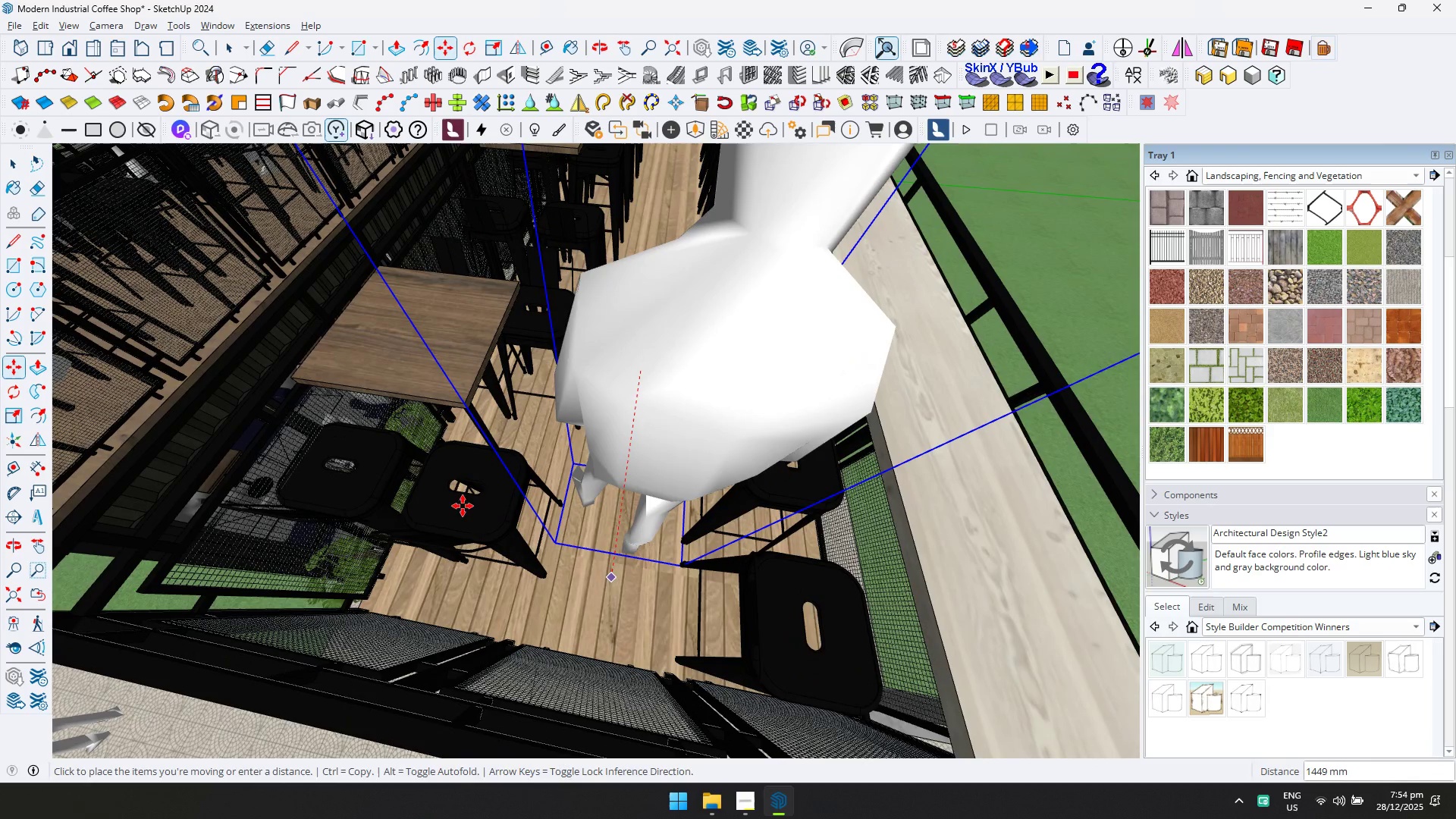 
scroll: coordinate [435, 488], scroll_direction: down, amount: 4.0
 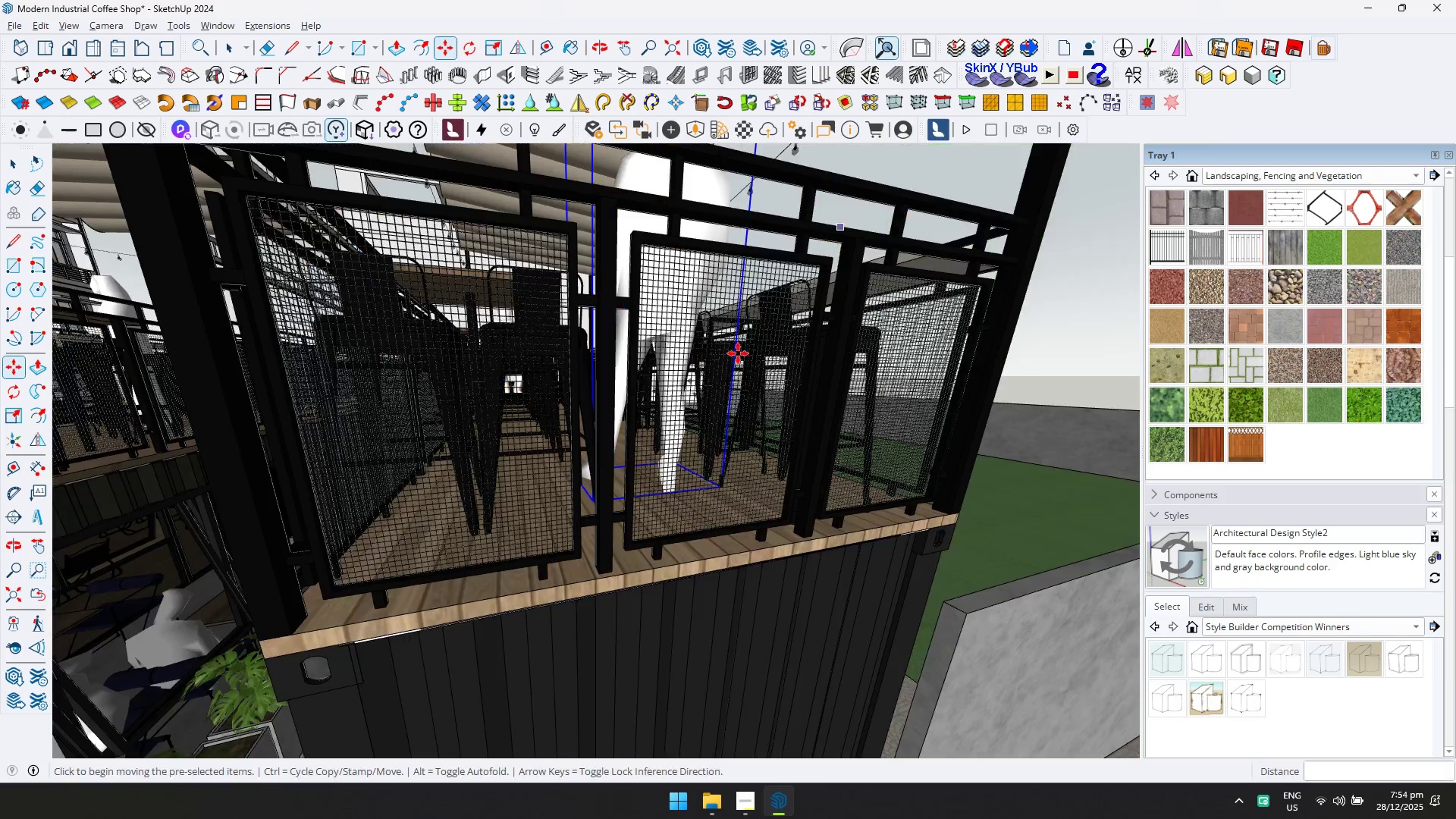 
hold_key(key=ShiftLeft, duration=0.38)
scroll: coordinate [522, 383], scroll_direction: down, amount: 16.0
 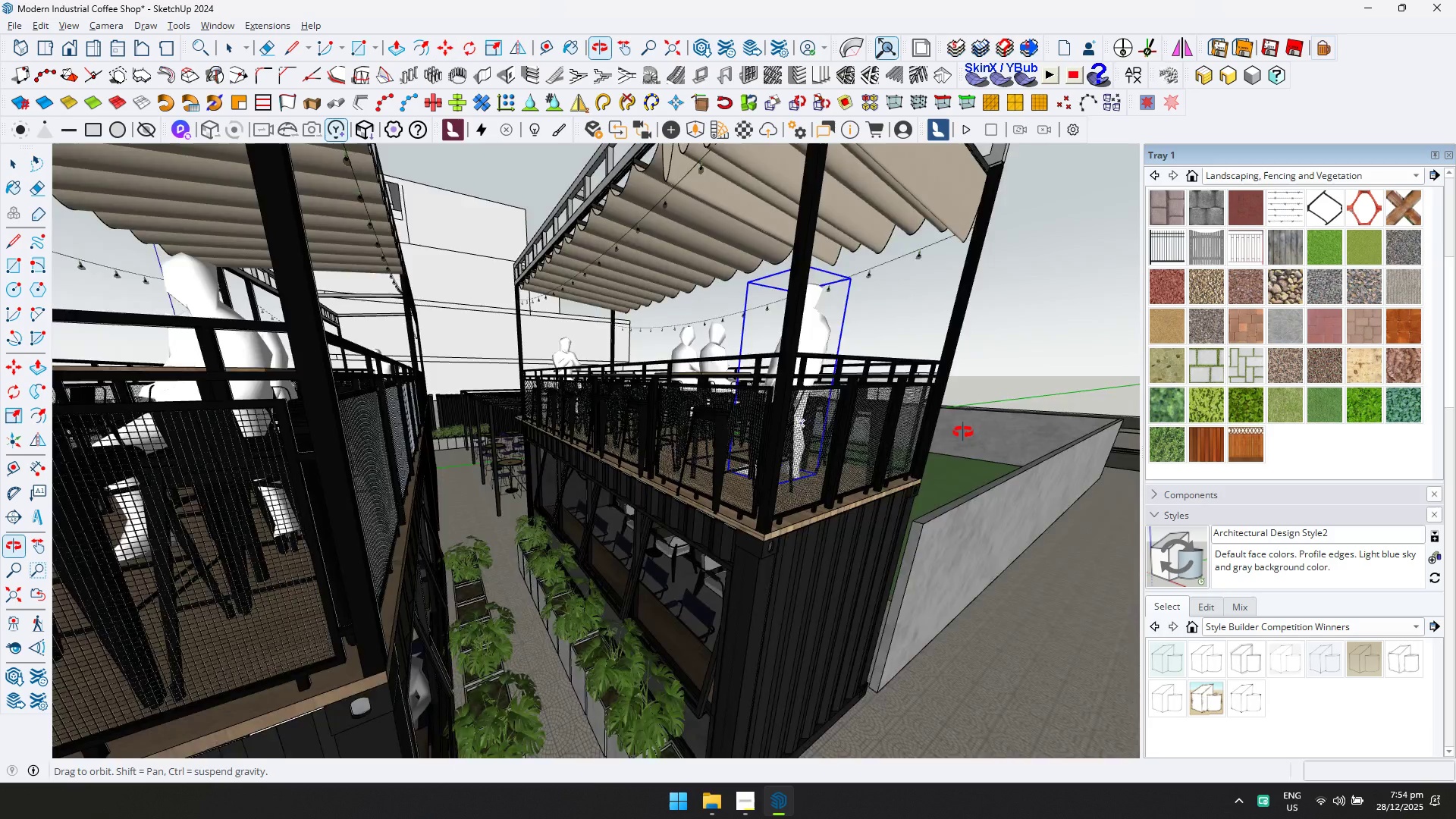 
scroll: coordinate [718, 402], scroll_direction: up, amount: 43.0
 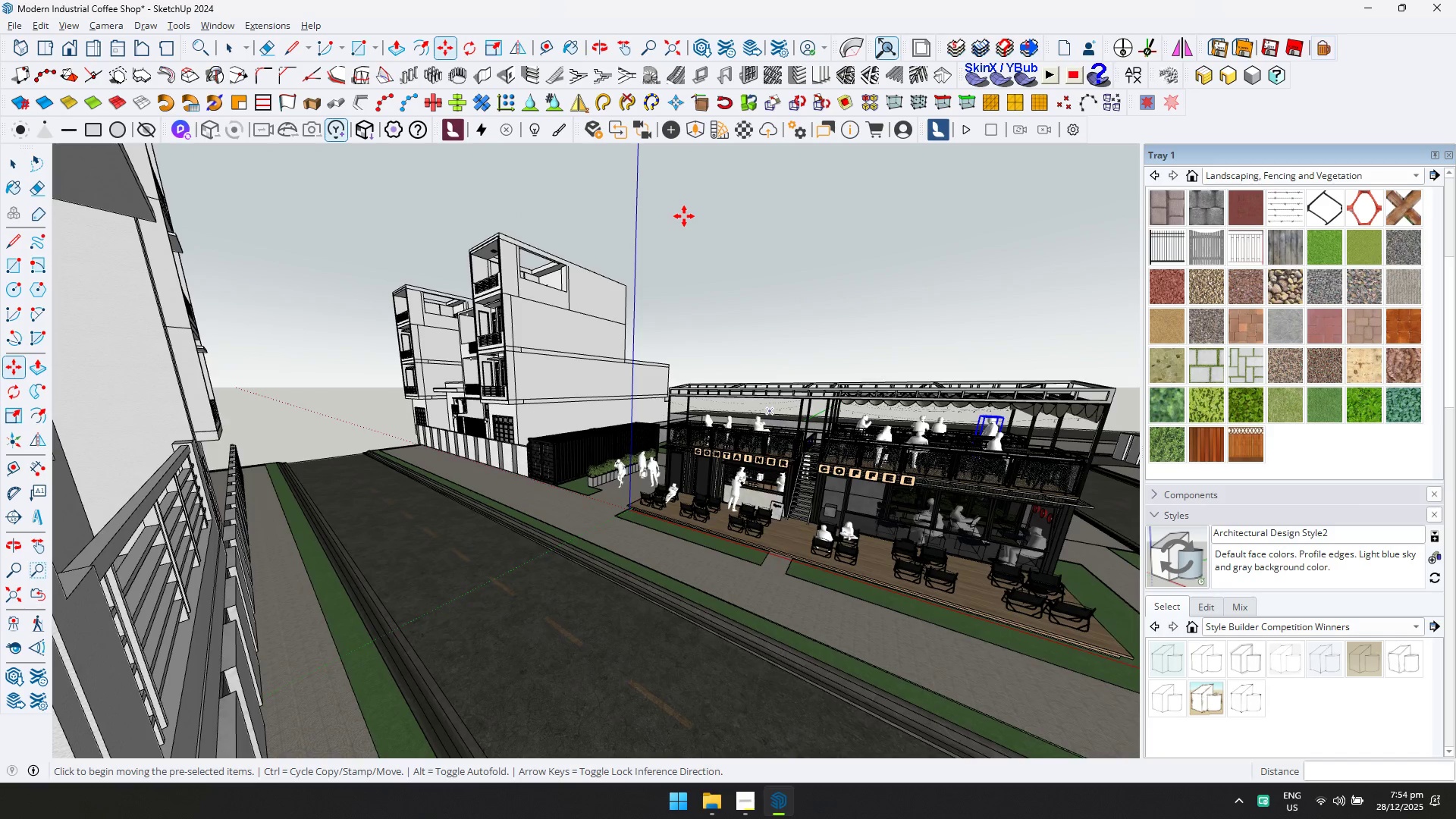 
left_click([699, 127])
 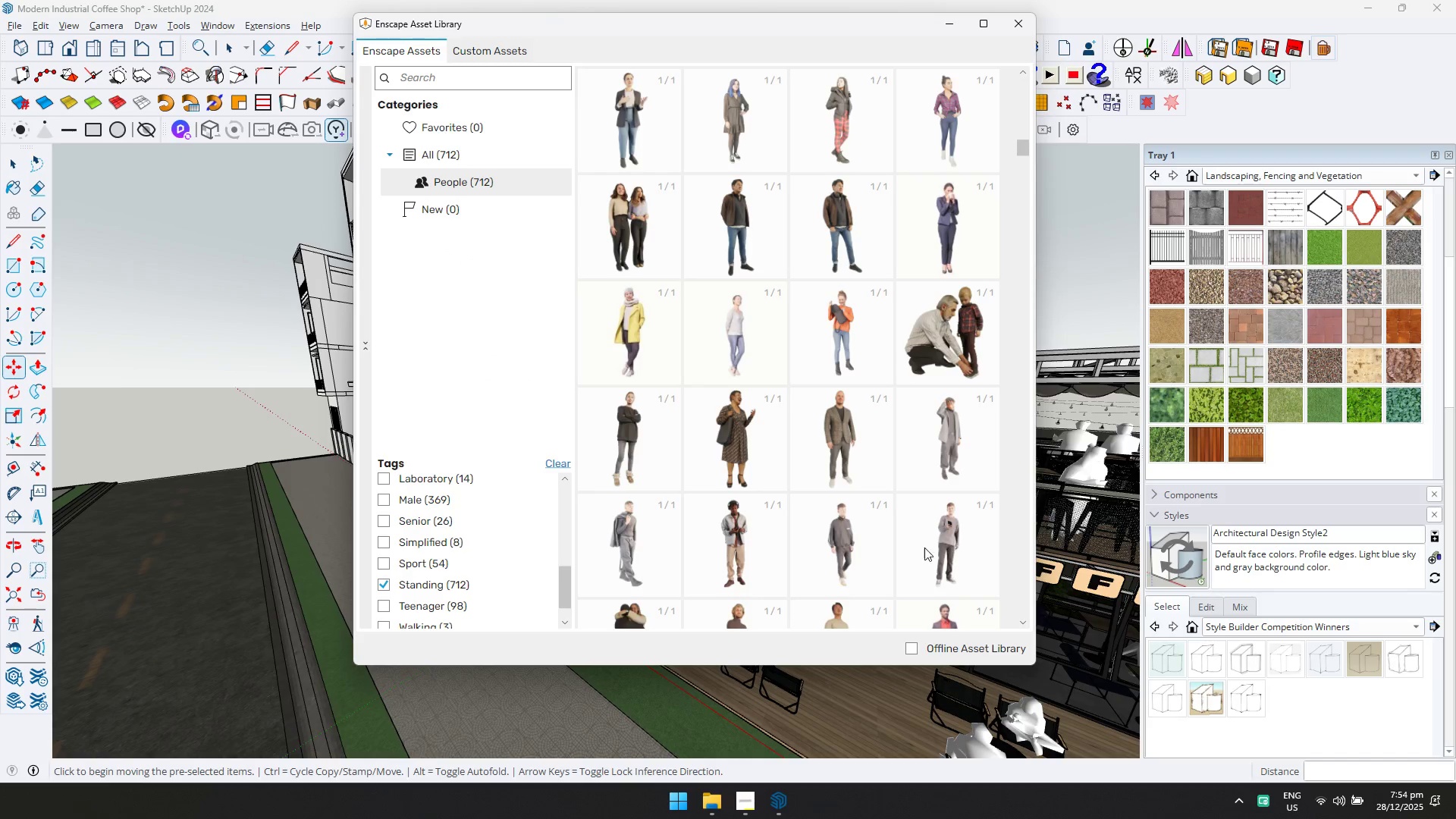 
double_click([943, 544])
 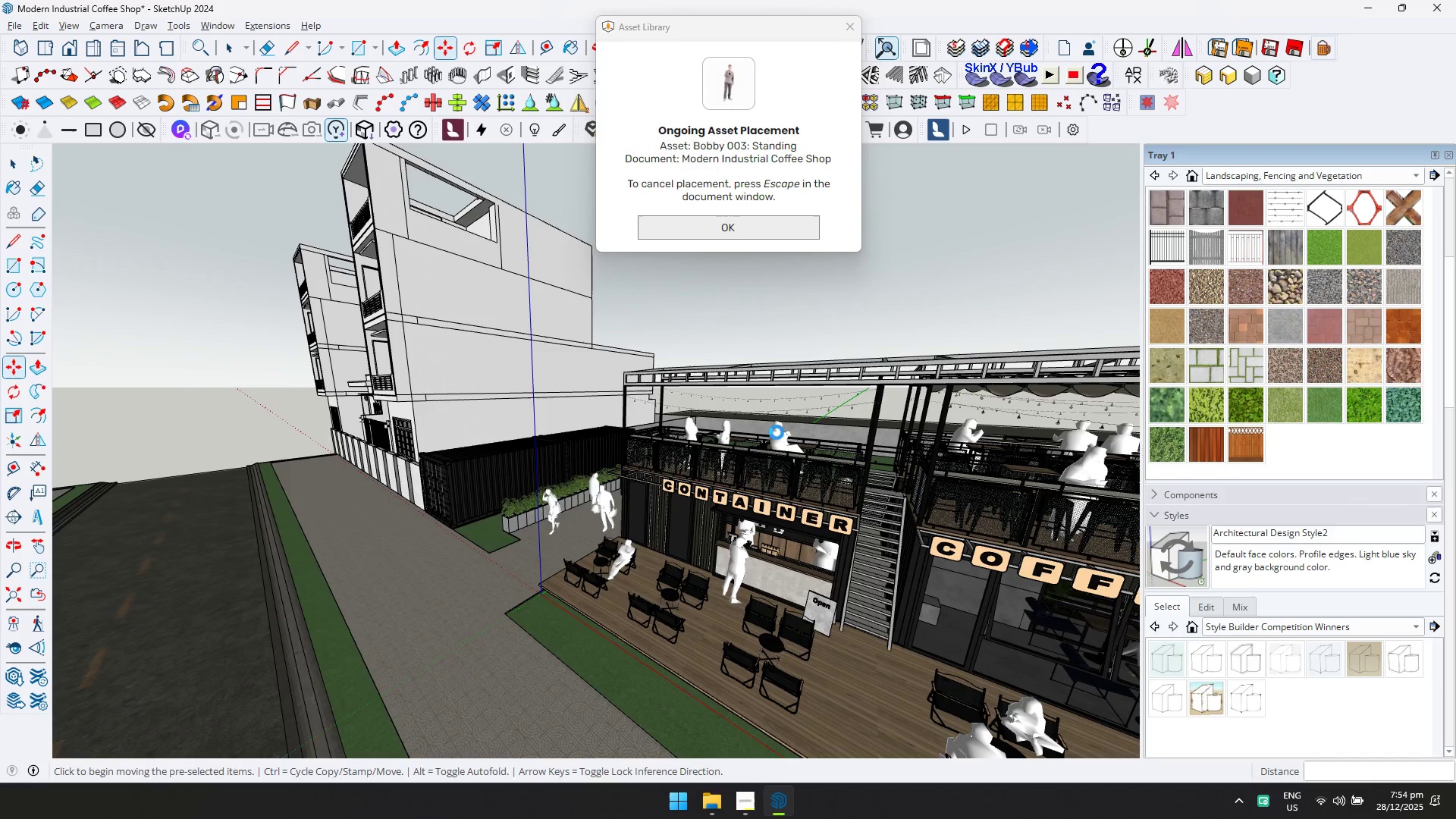 
scroll: coordinate [655, 447], scroll_direction: up, amount: 23.0
 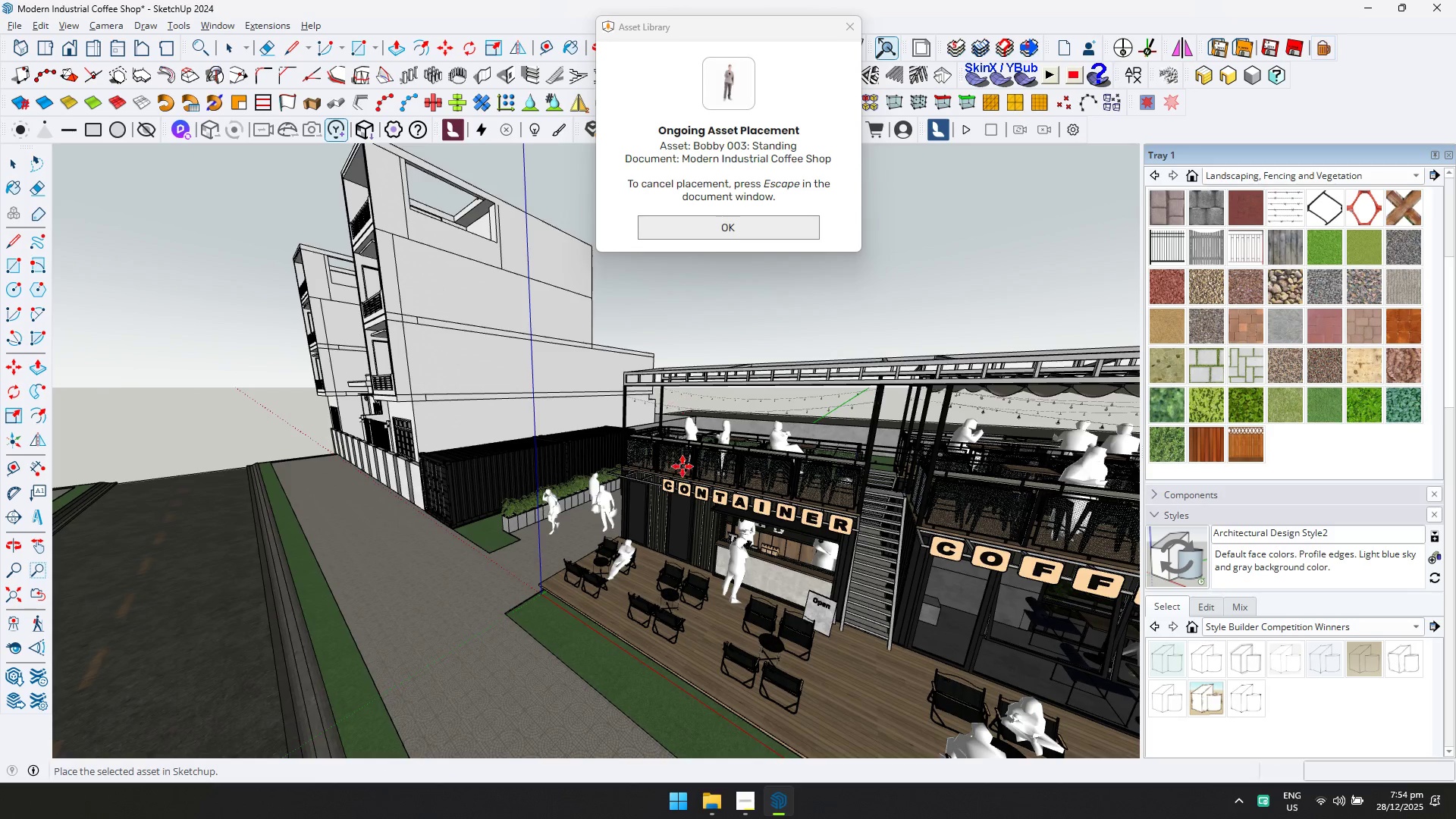 
key(Alt+Tab)